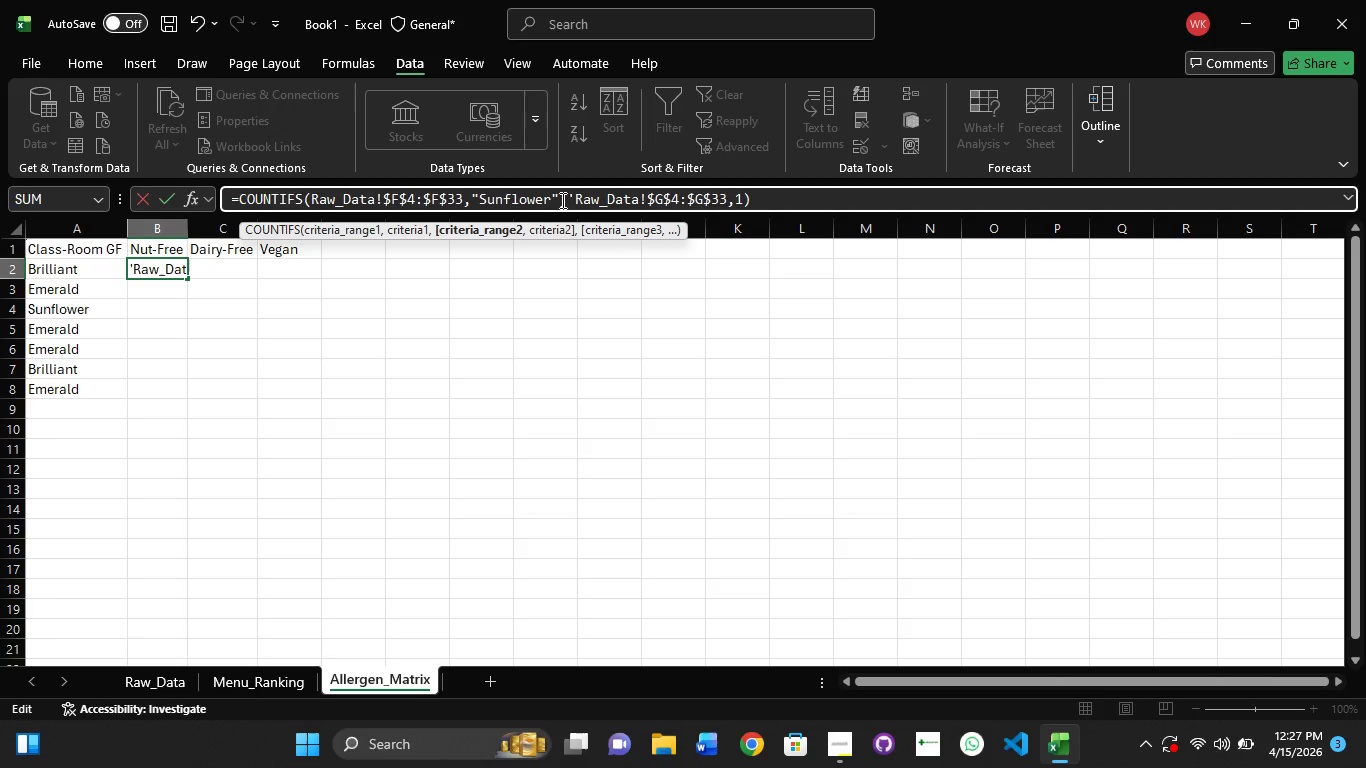 
key(ArrowRight)
 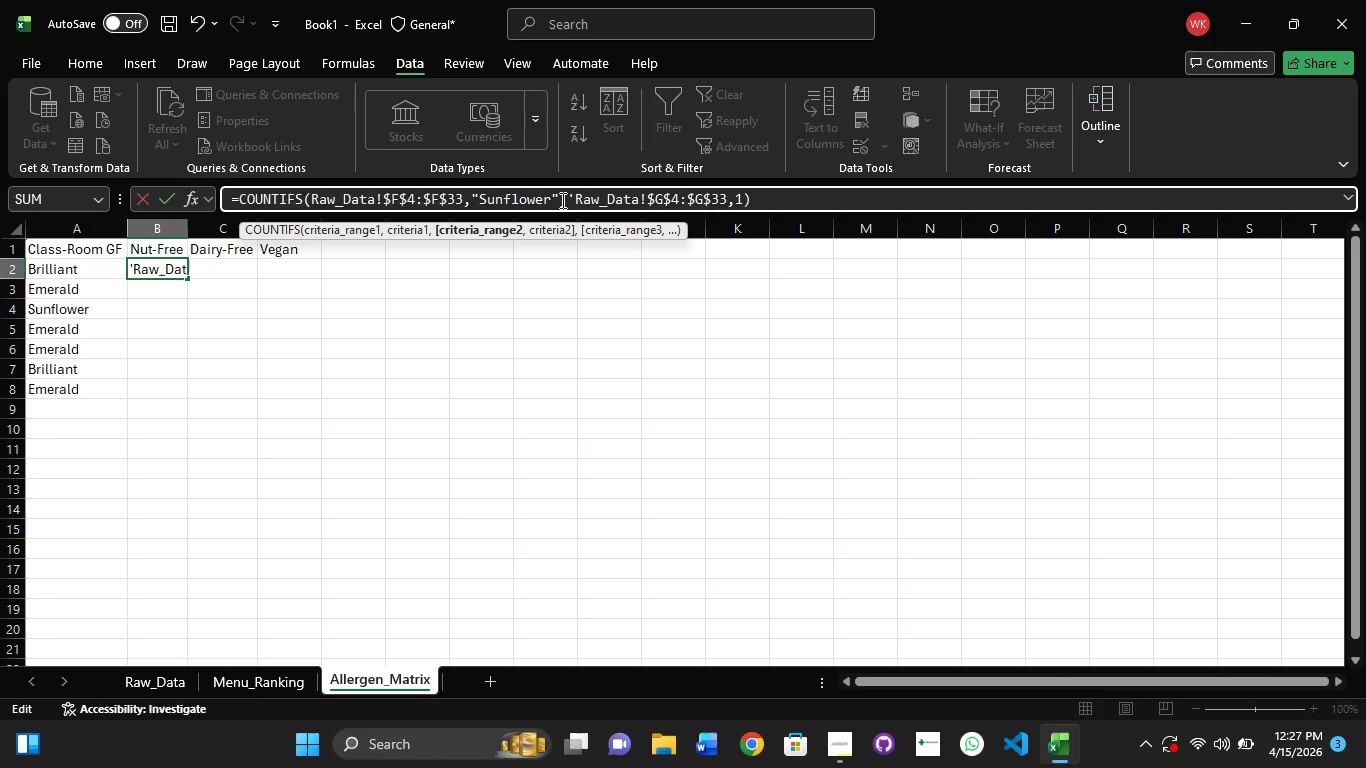 
key(ArrowRight)
 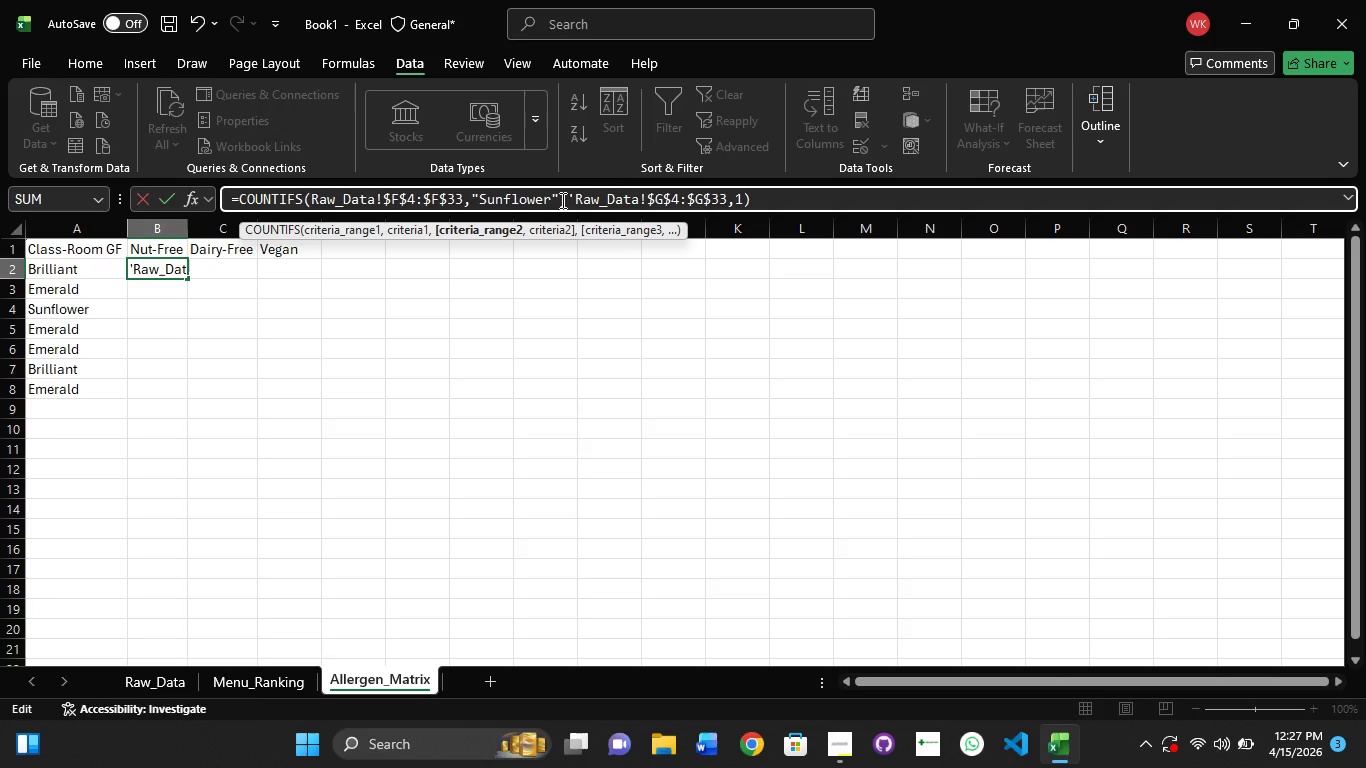 
key(ArrowRight)
 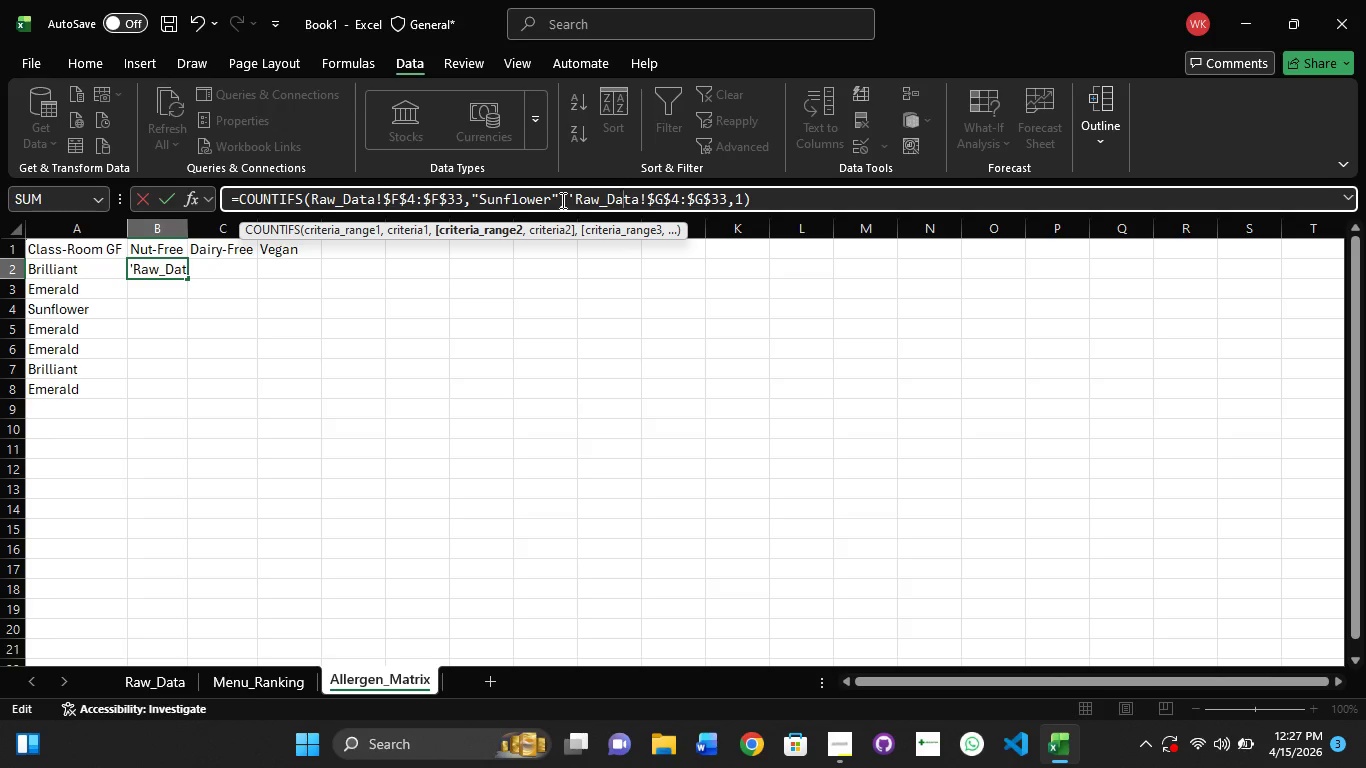 
key(ArrowRight)
 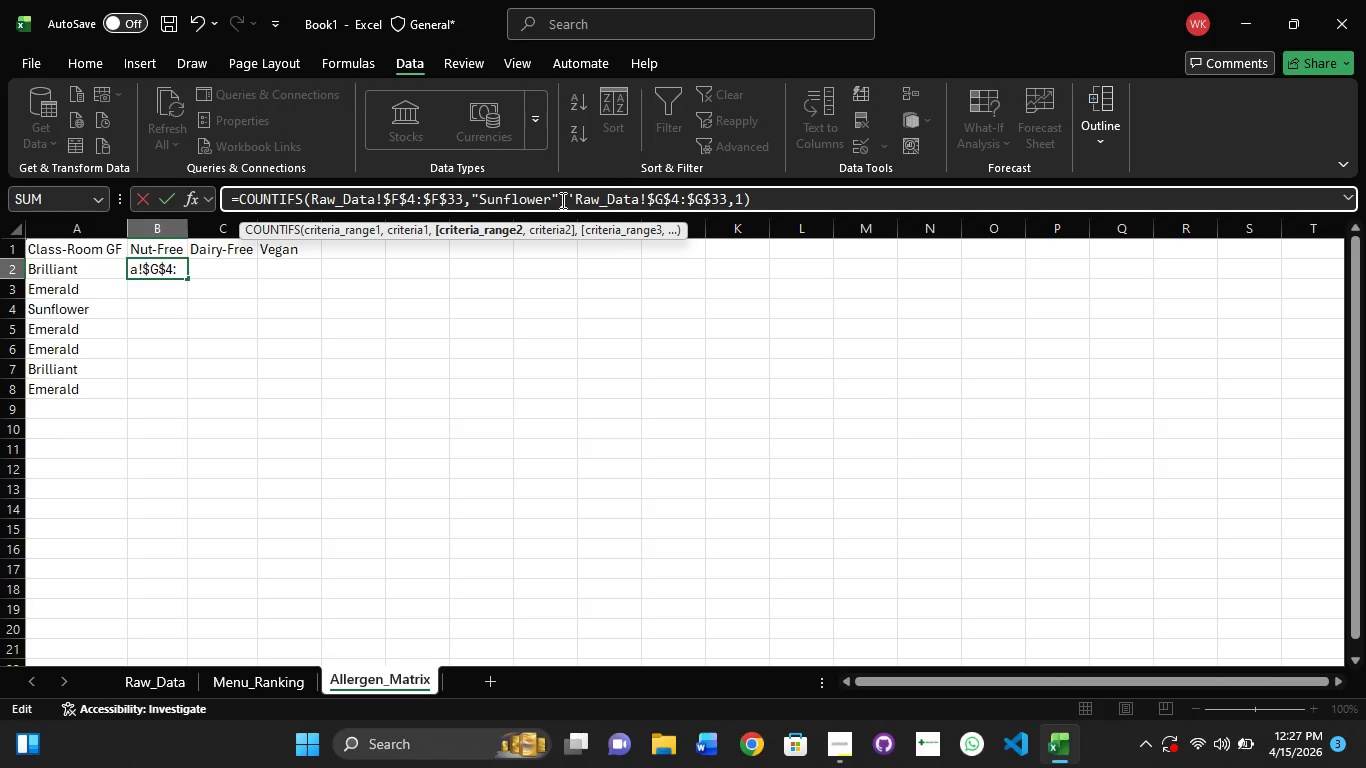 
key(ArrowRight)
 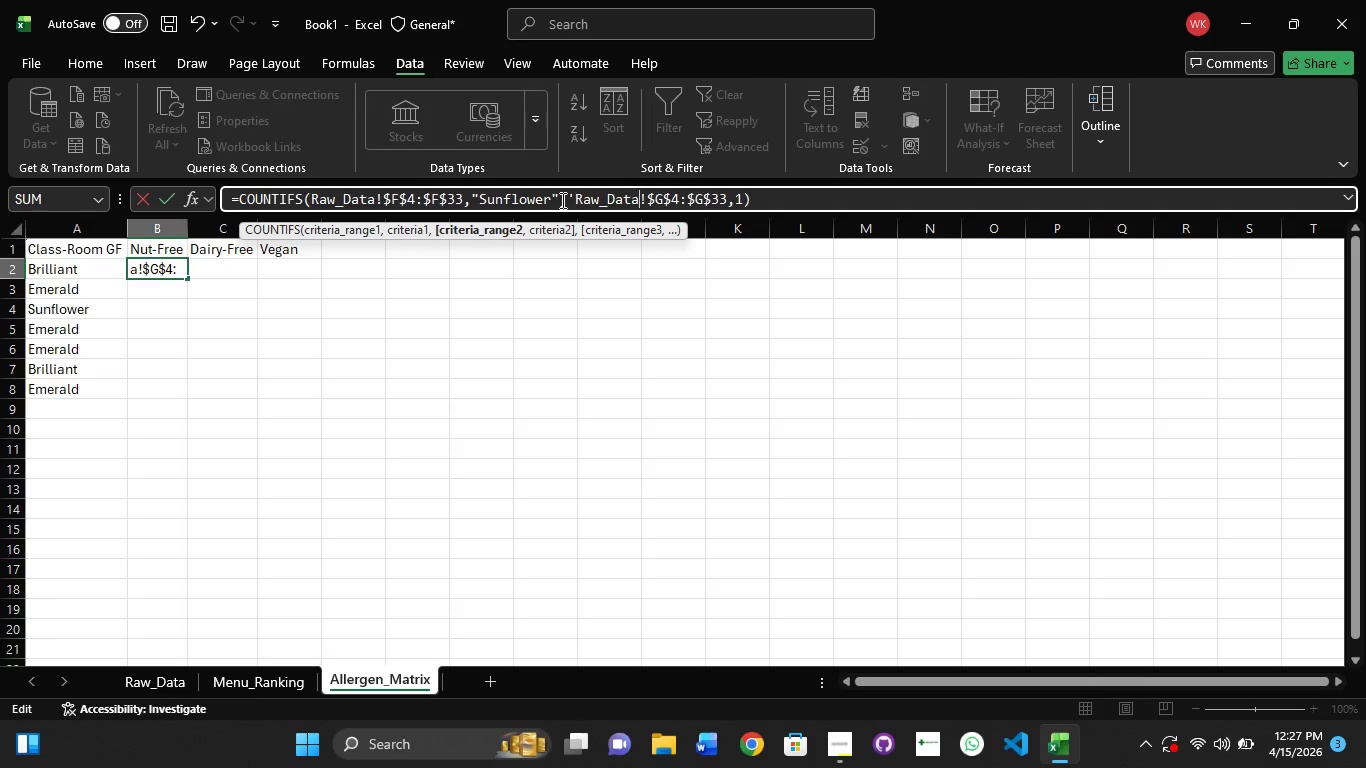 
key(Quote)
 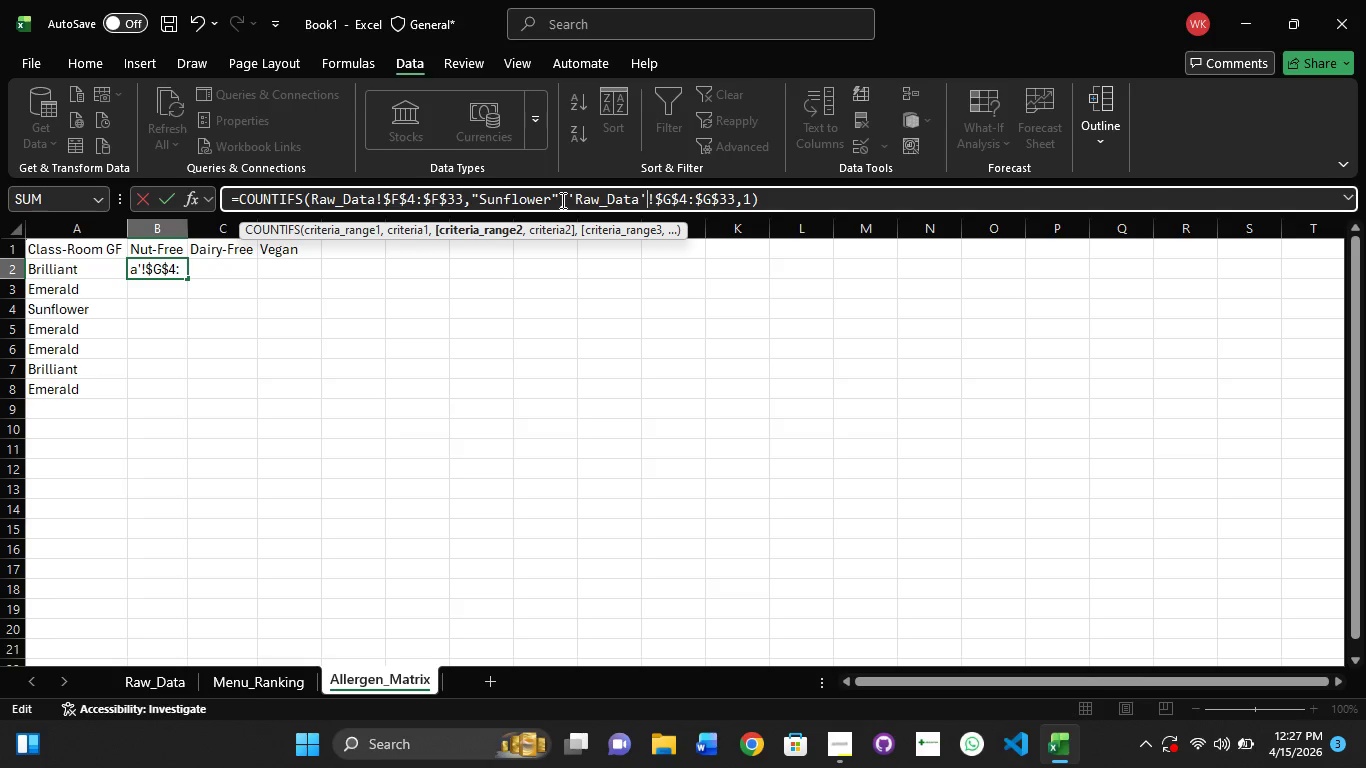 
key(Enter)
 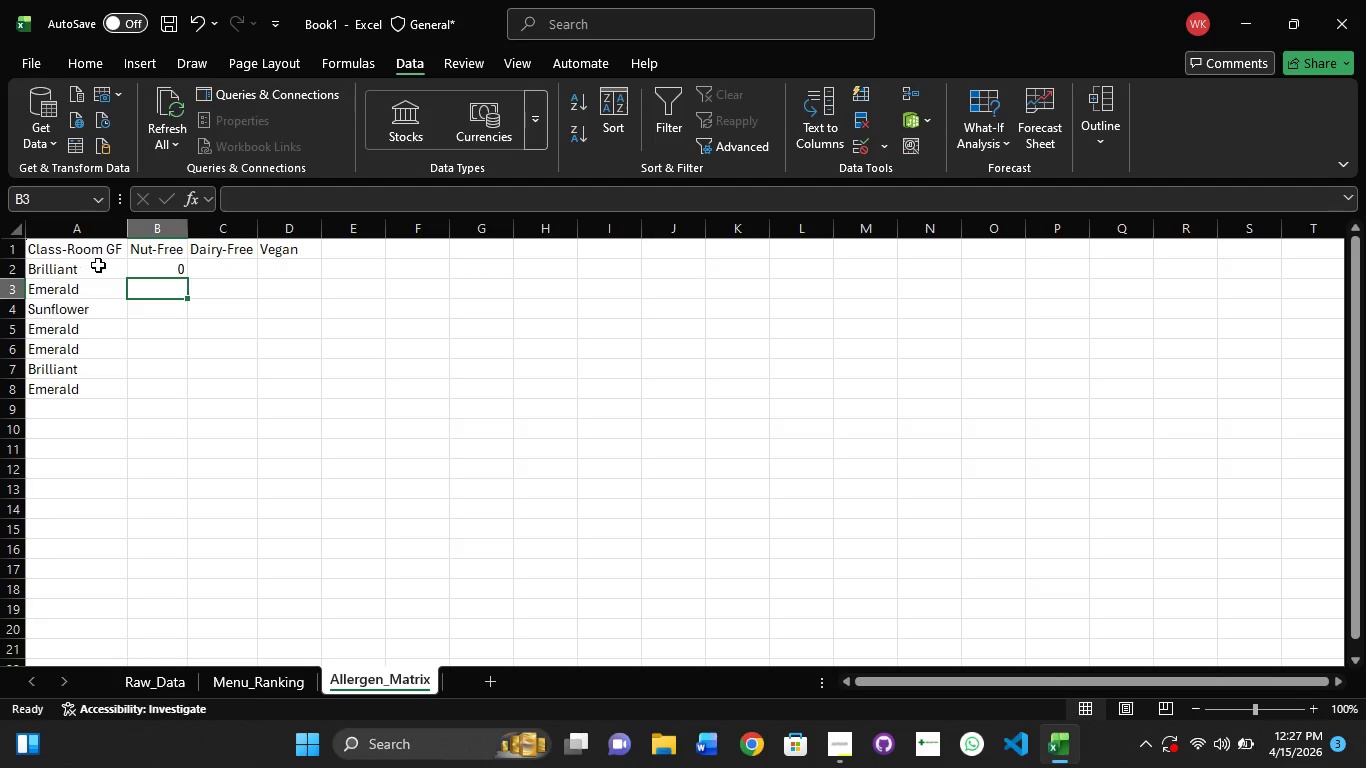 
left_click([170, 274])
 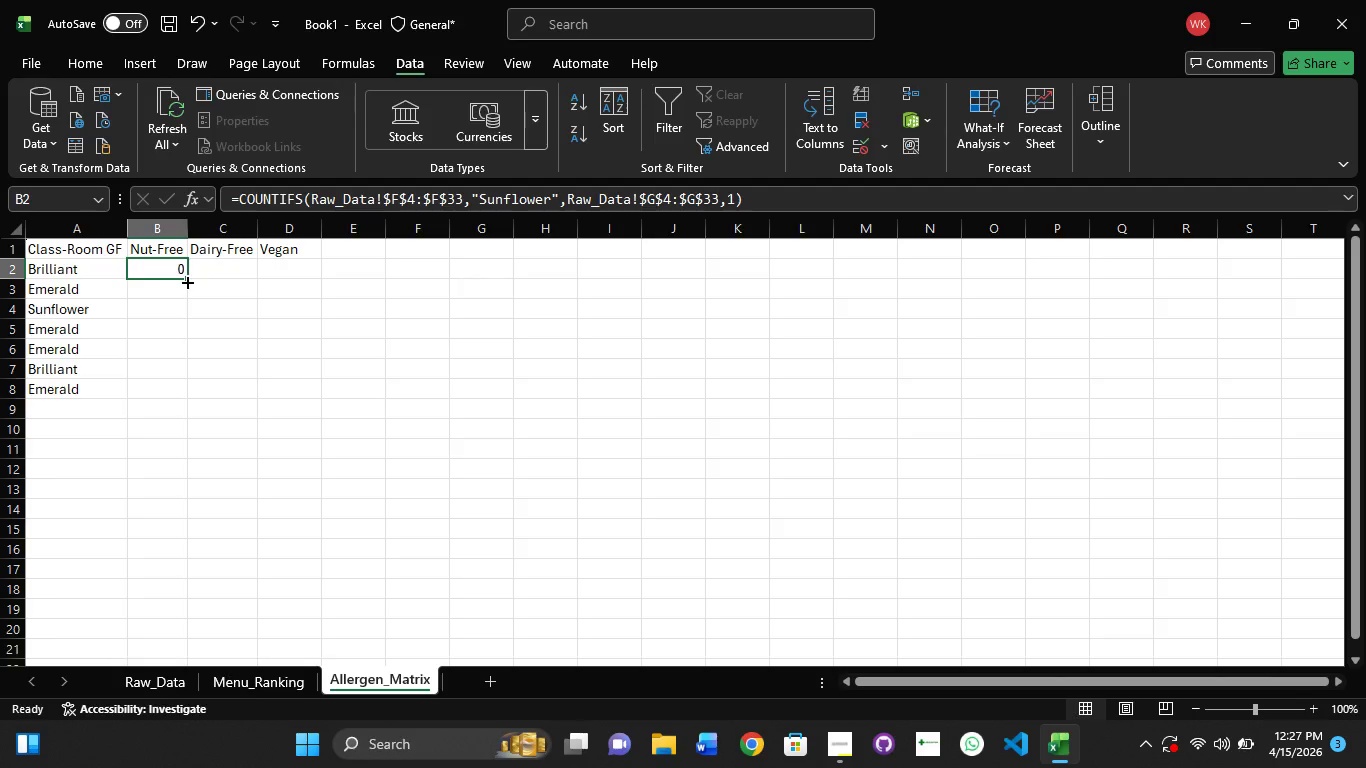 
left_click_drag(start_coordinate=[185, 280], to_coordinate=[193, 347])
 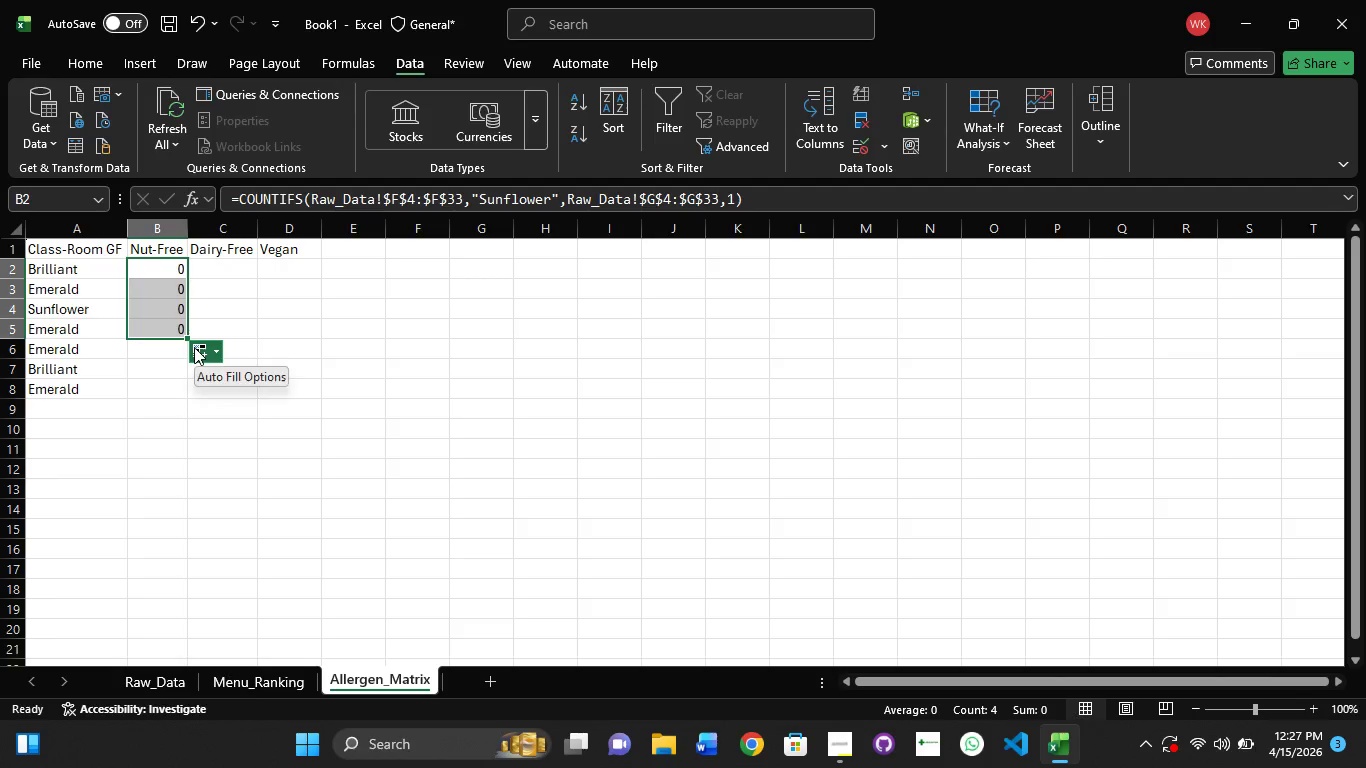 
key(Control+Z)
 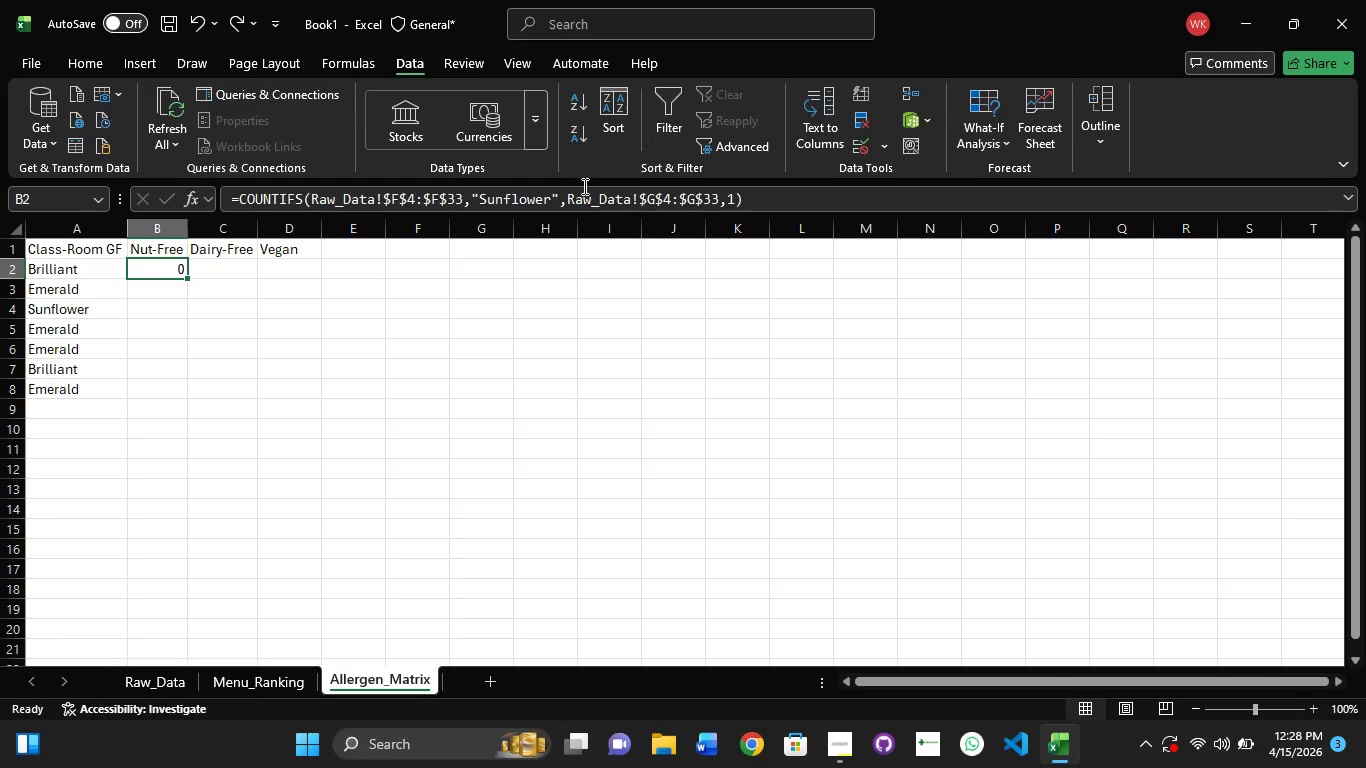 
left_click([595, 197])
 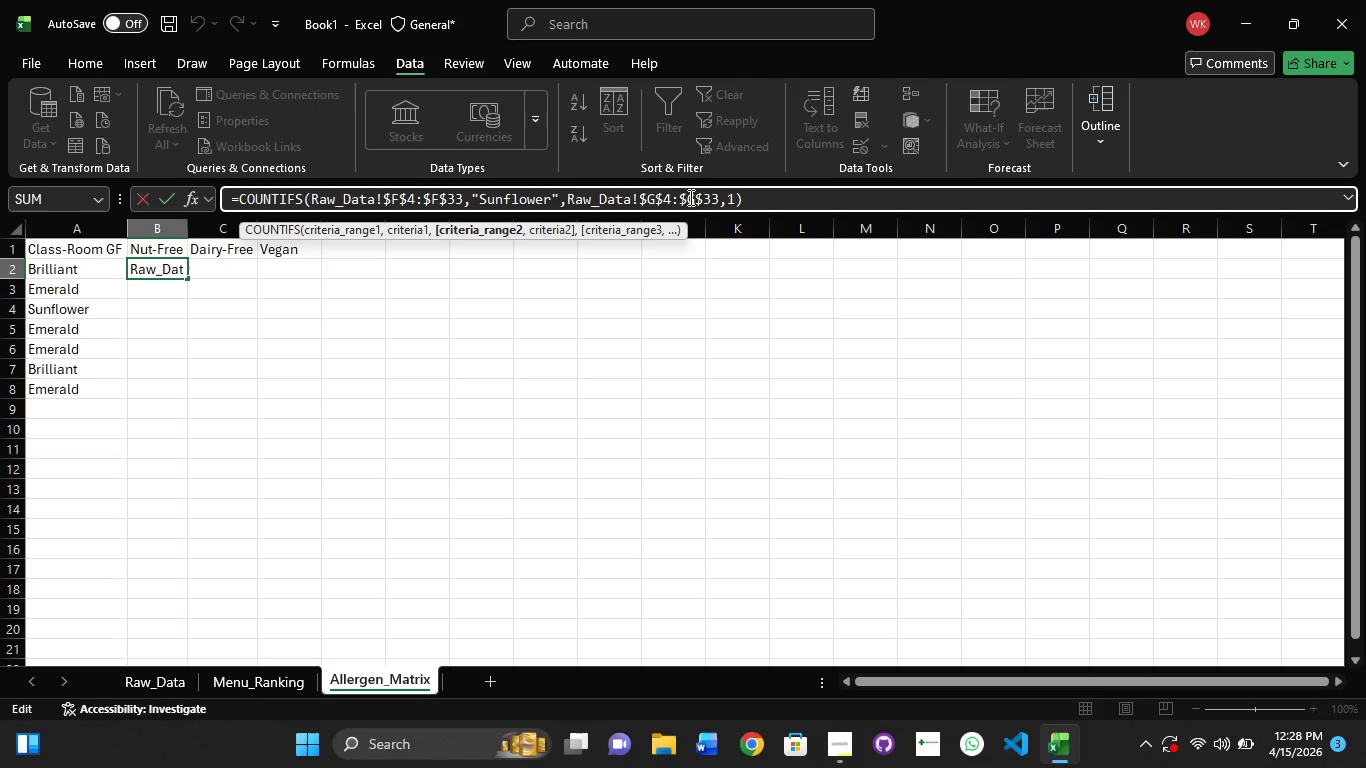 
wait(6.38)
 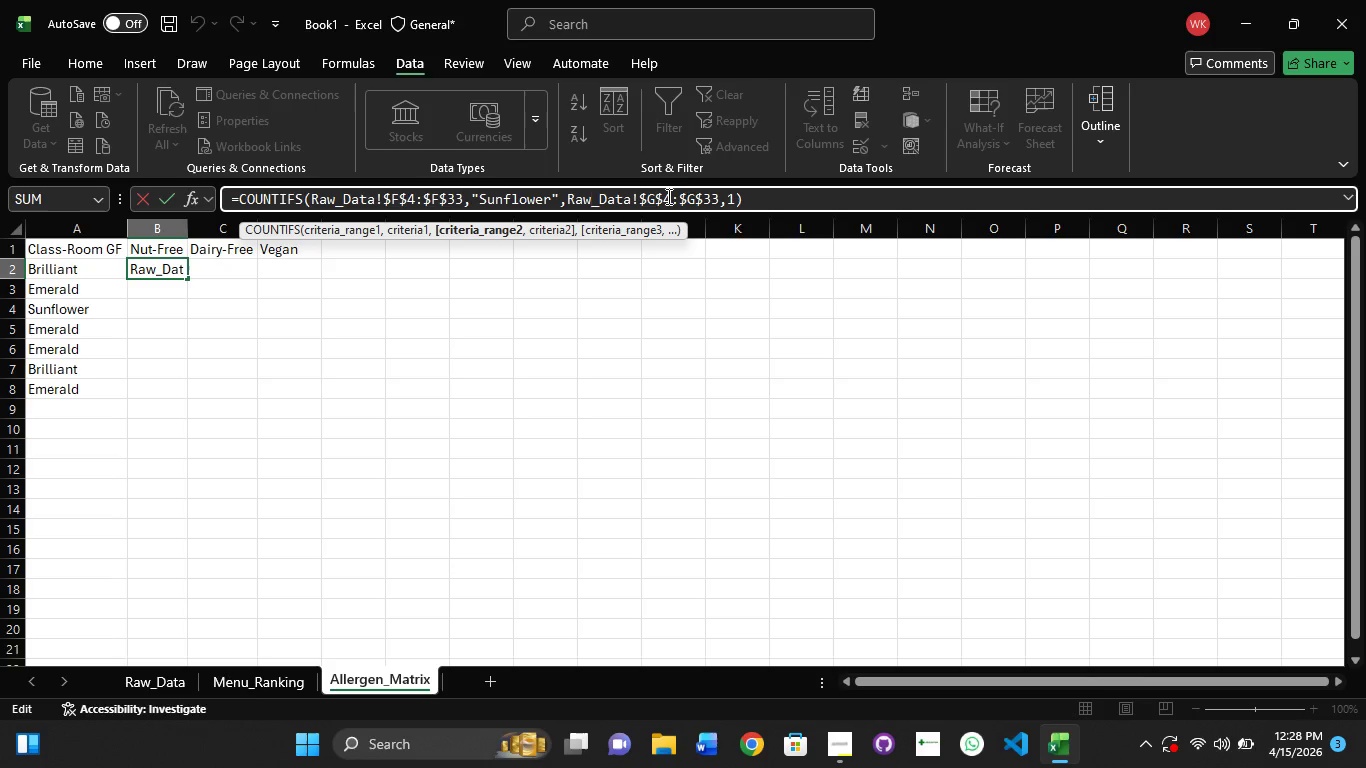 
left_click([772, 200])
 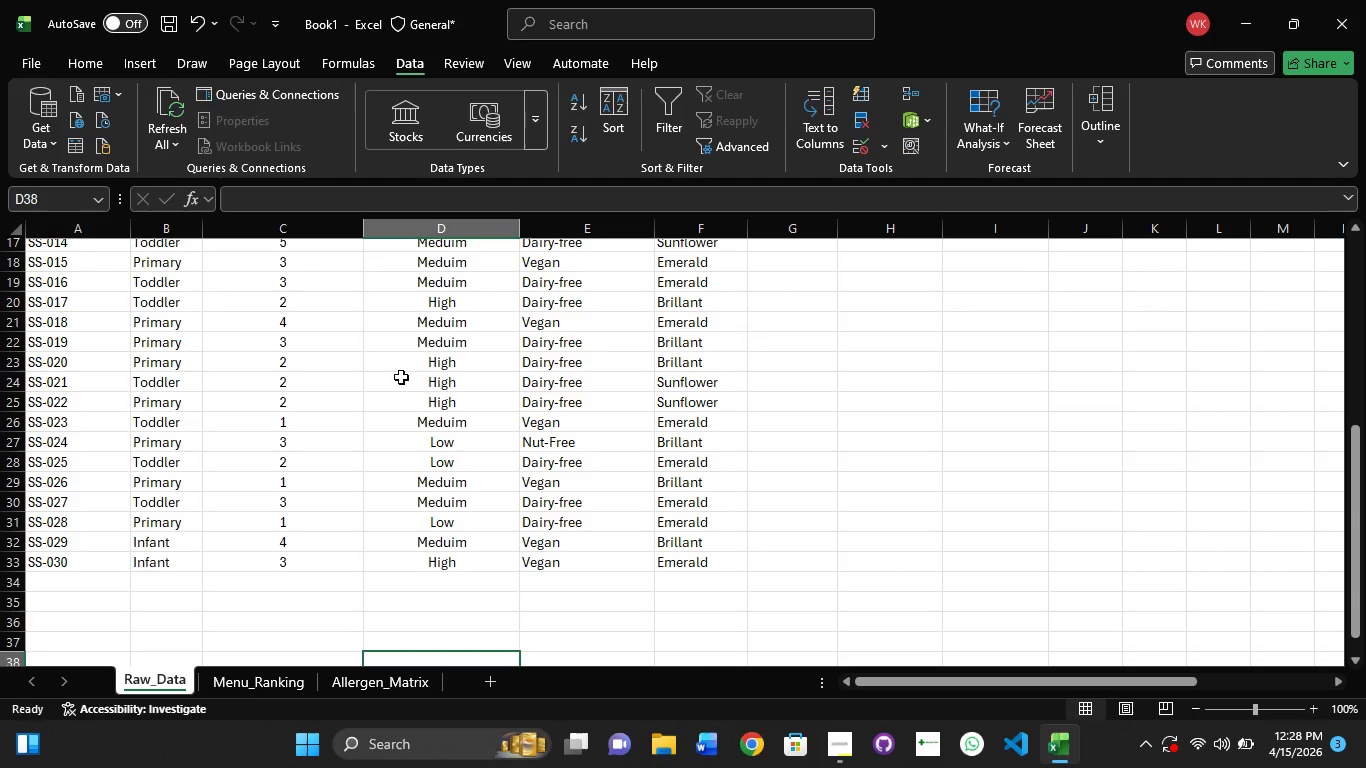 
scroll: coordinate [572, 339], scroll_direction: up, amount: 1.0
 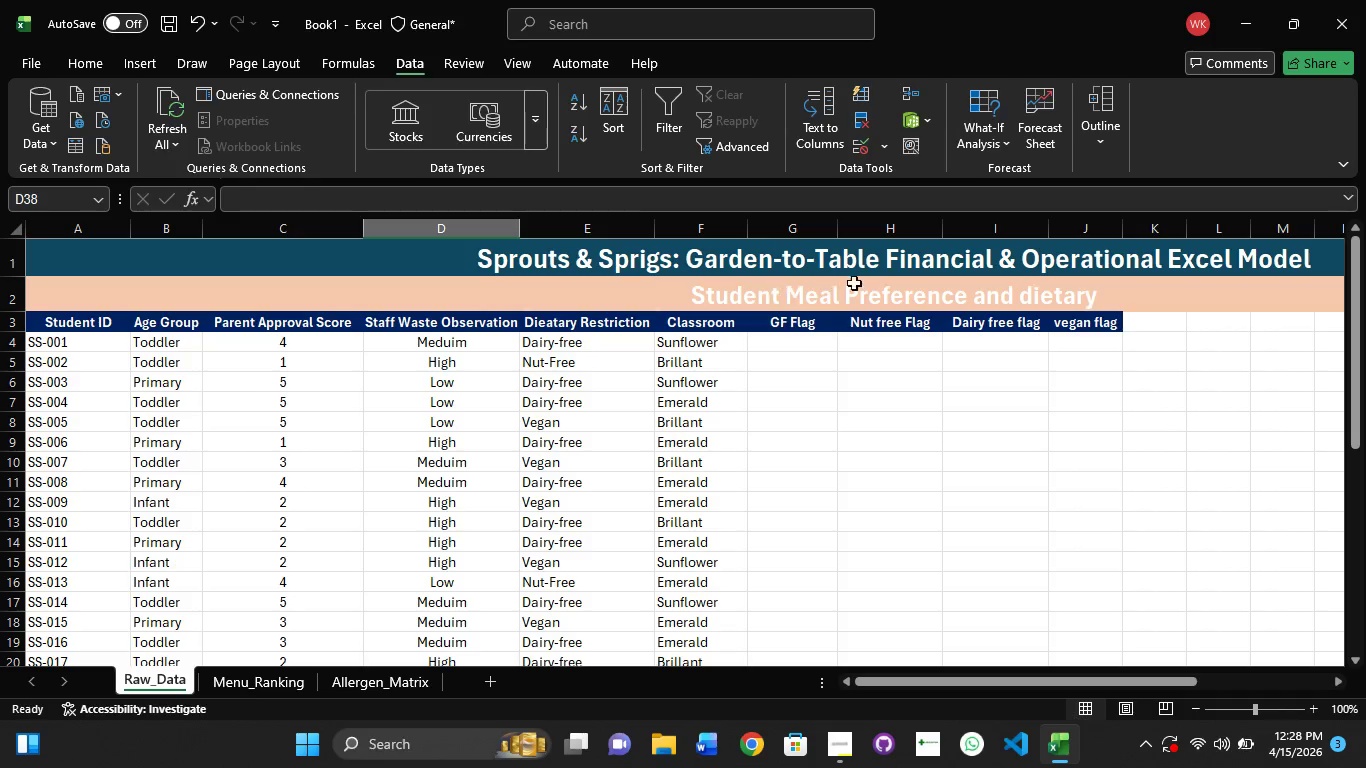 
left_click([805, 343])
 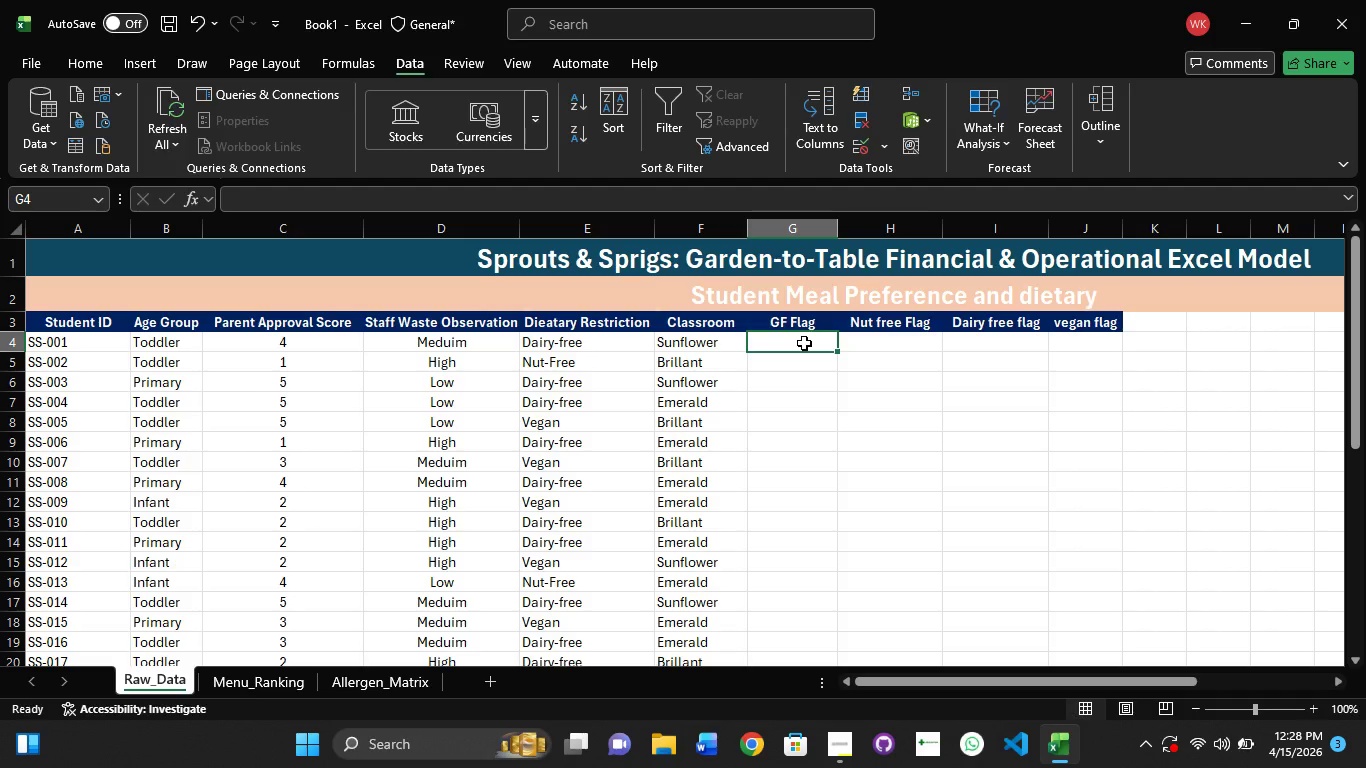 
wait(30.34)
 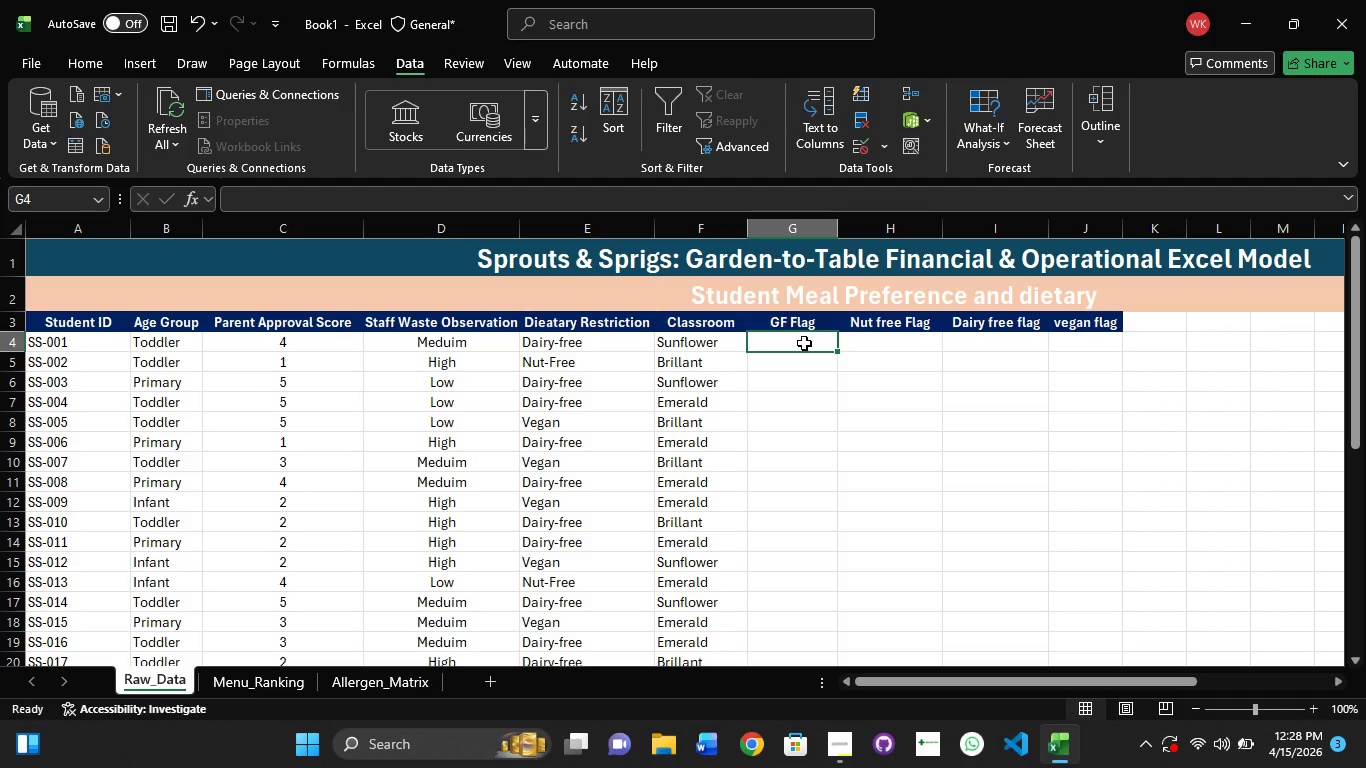 
left_click([804, 343])
 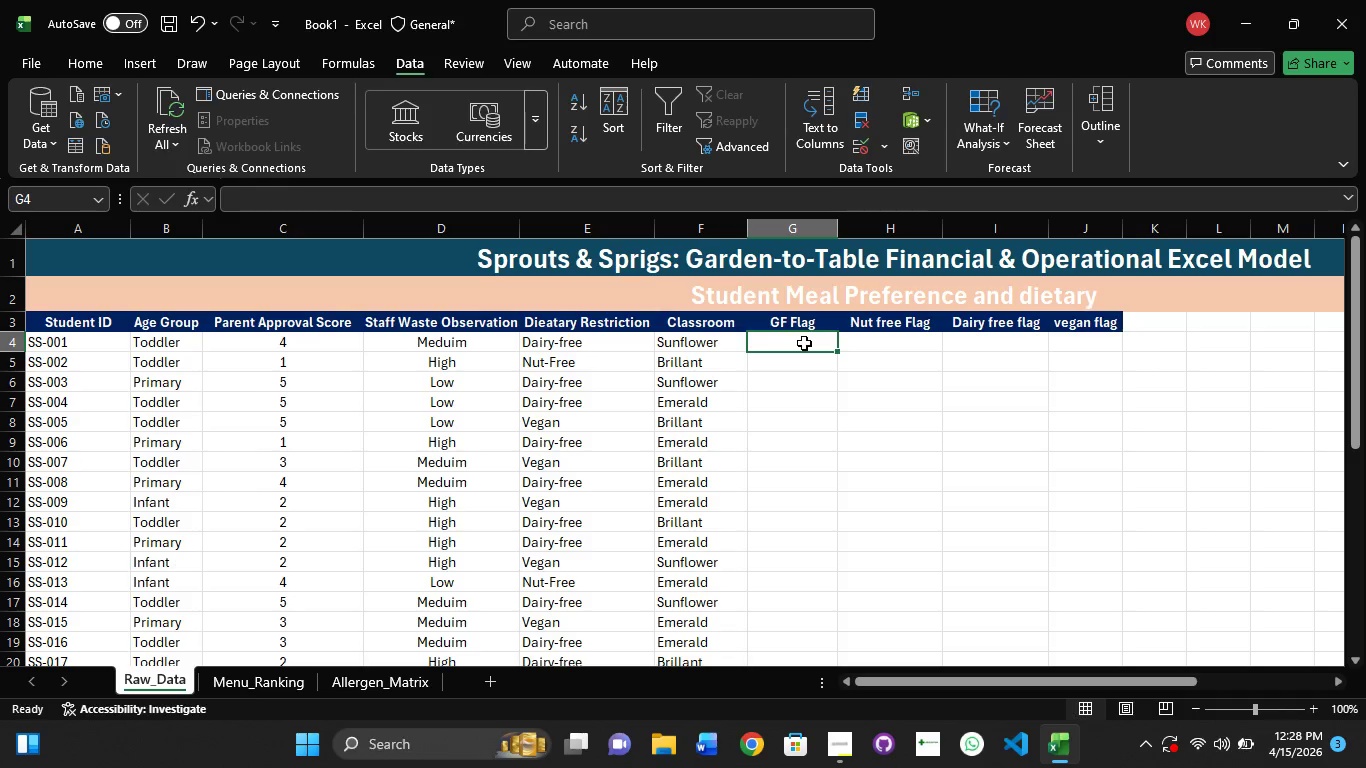 
left_click([804, 343])
 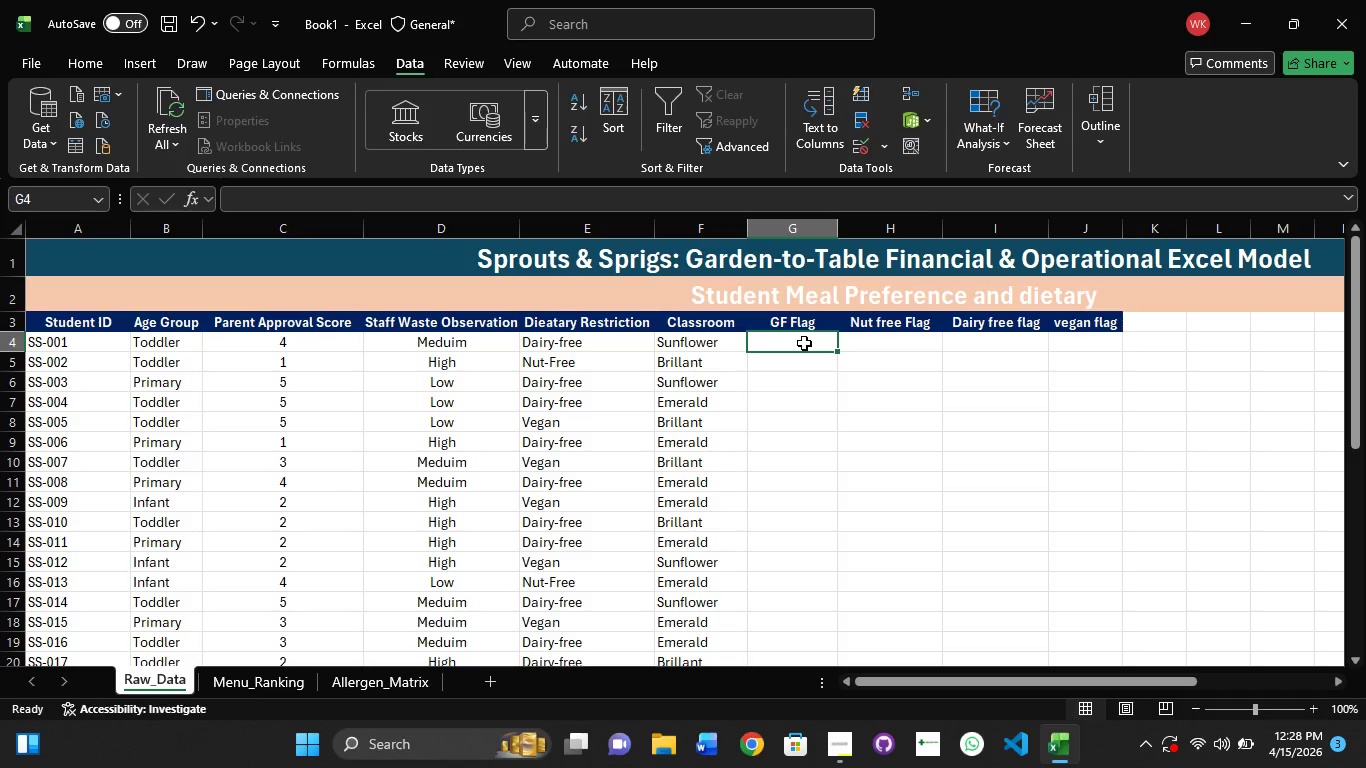 
left_click([804, 343])
 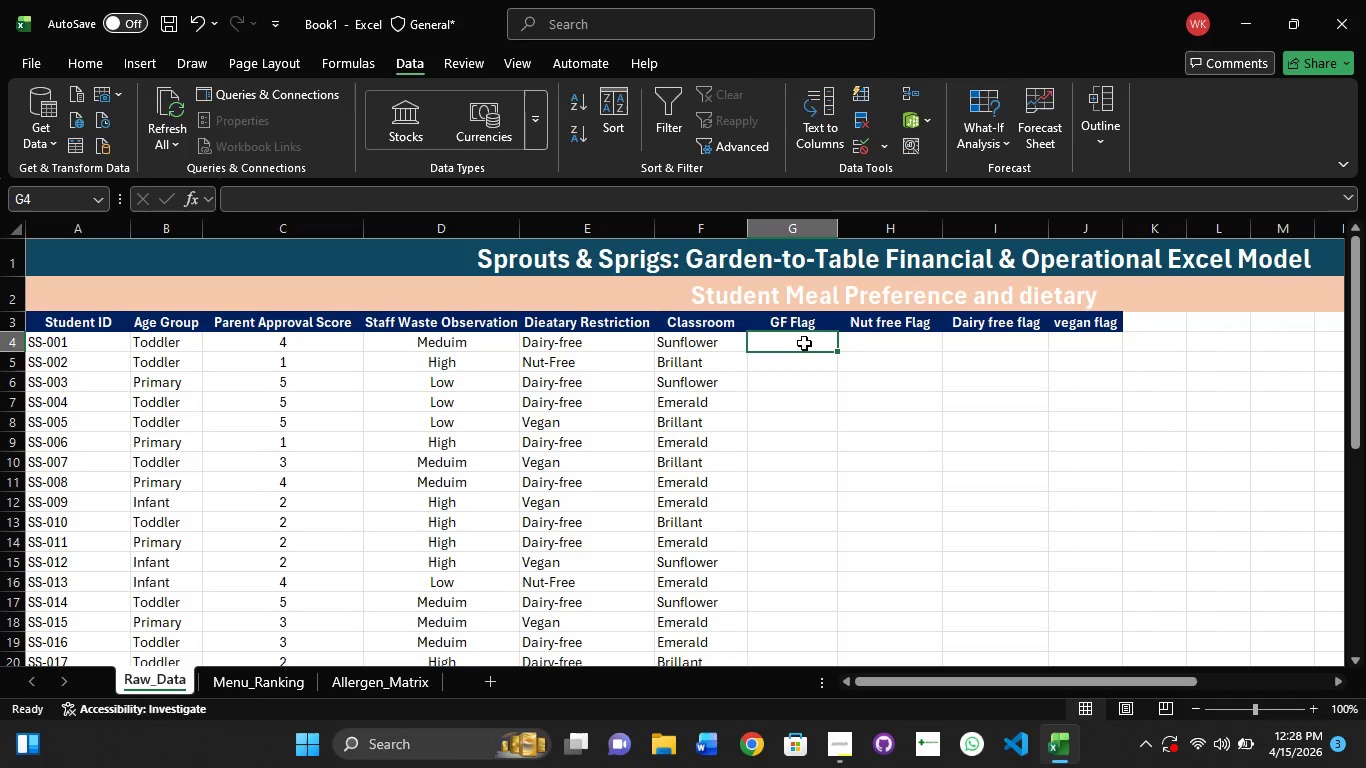 
double_click([804, 343])
 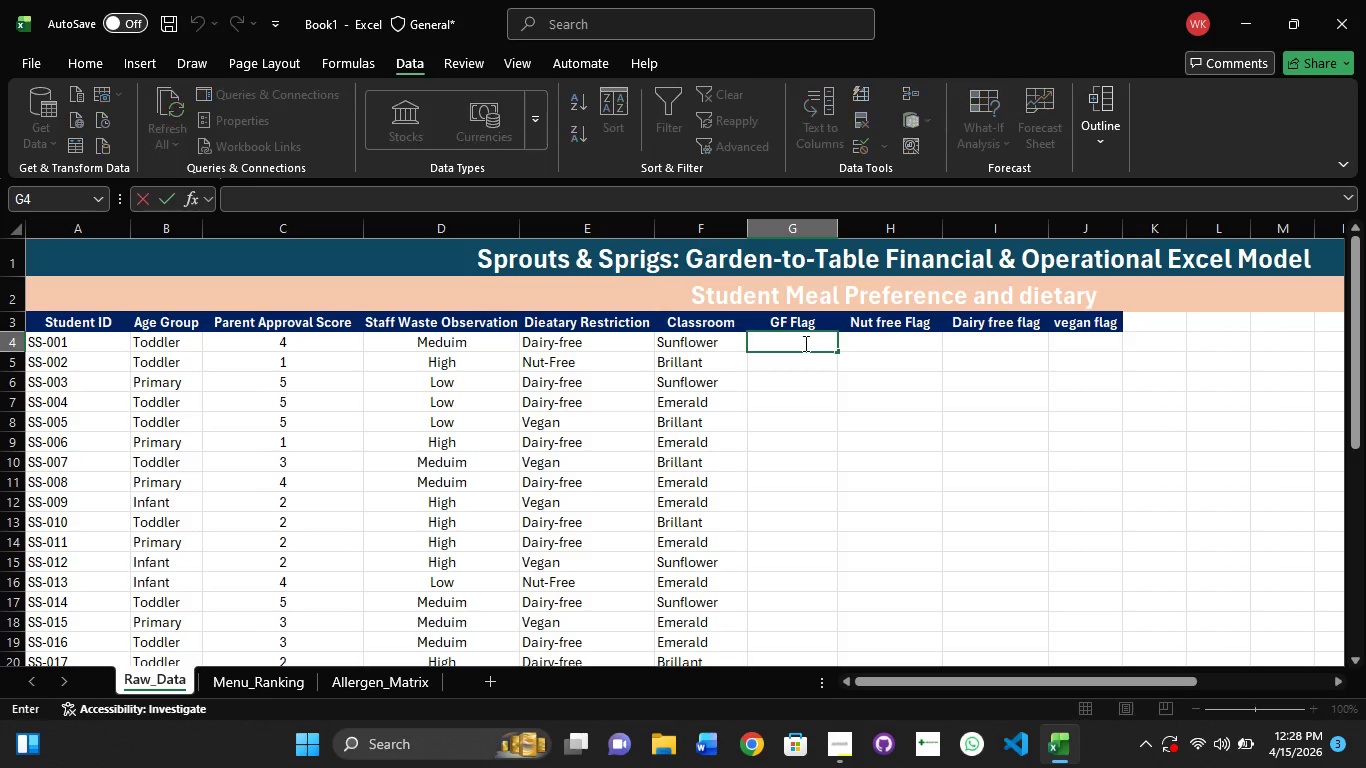 
triple_click([804, 343])
 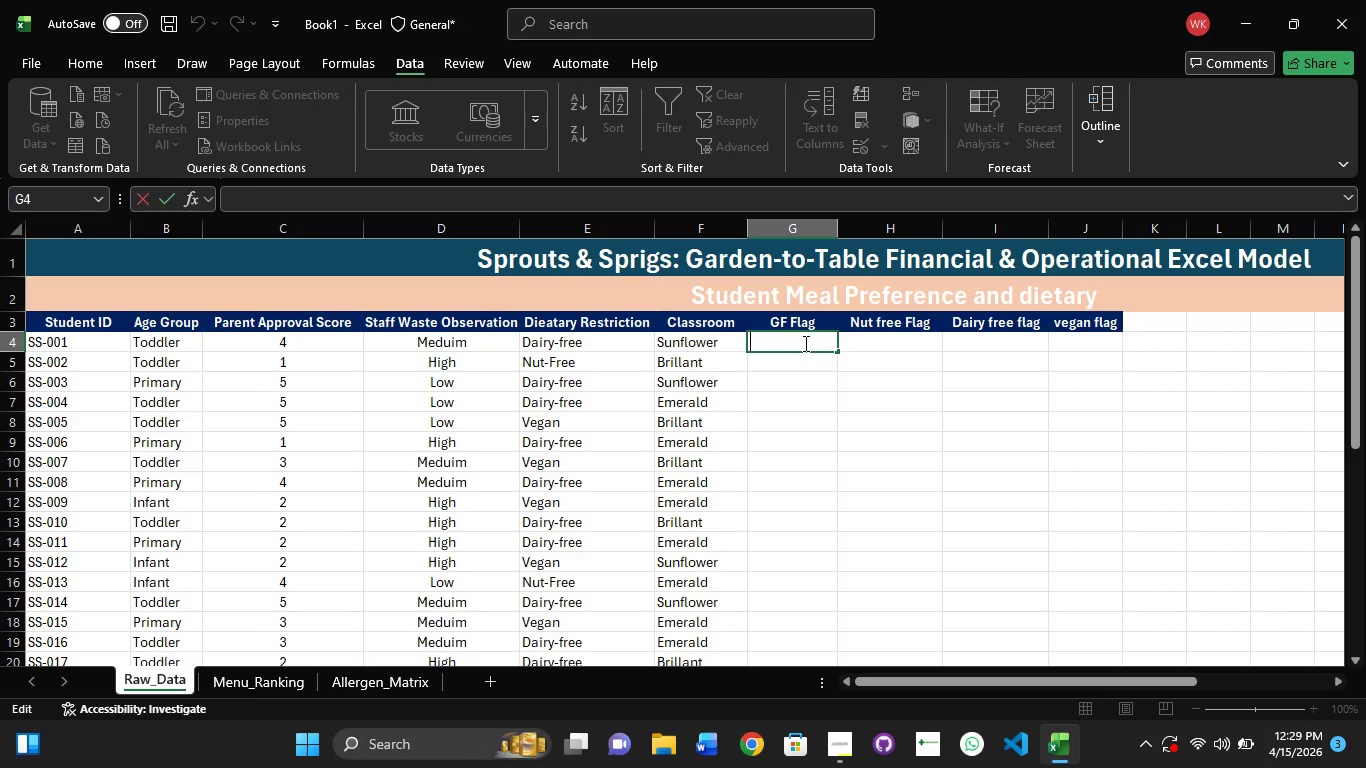 
wait(43.05)
 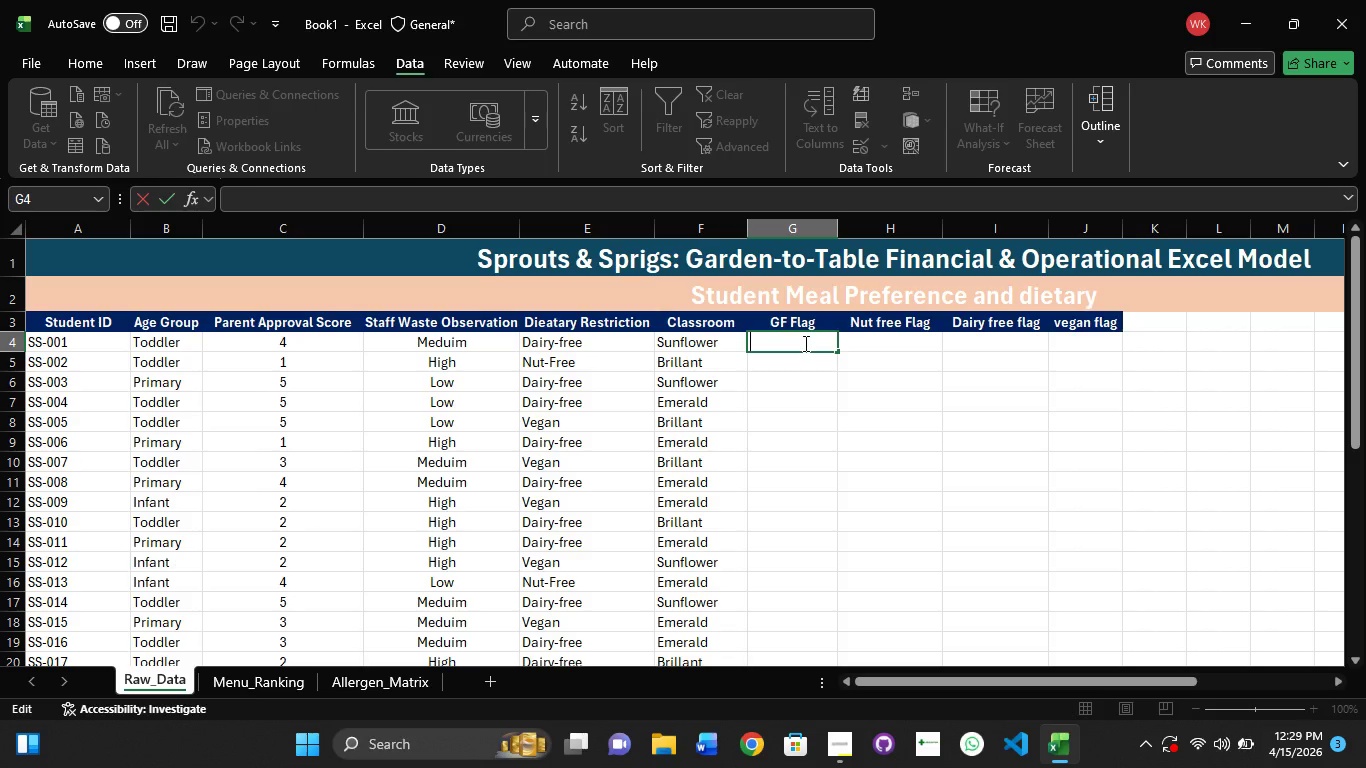 
left_click([576, 426])
 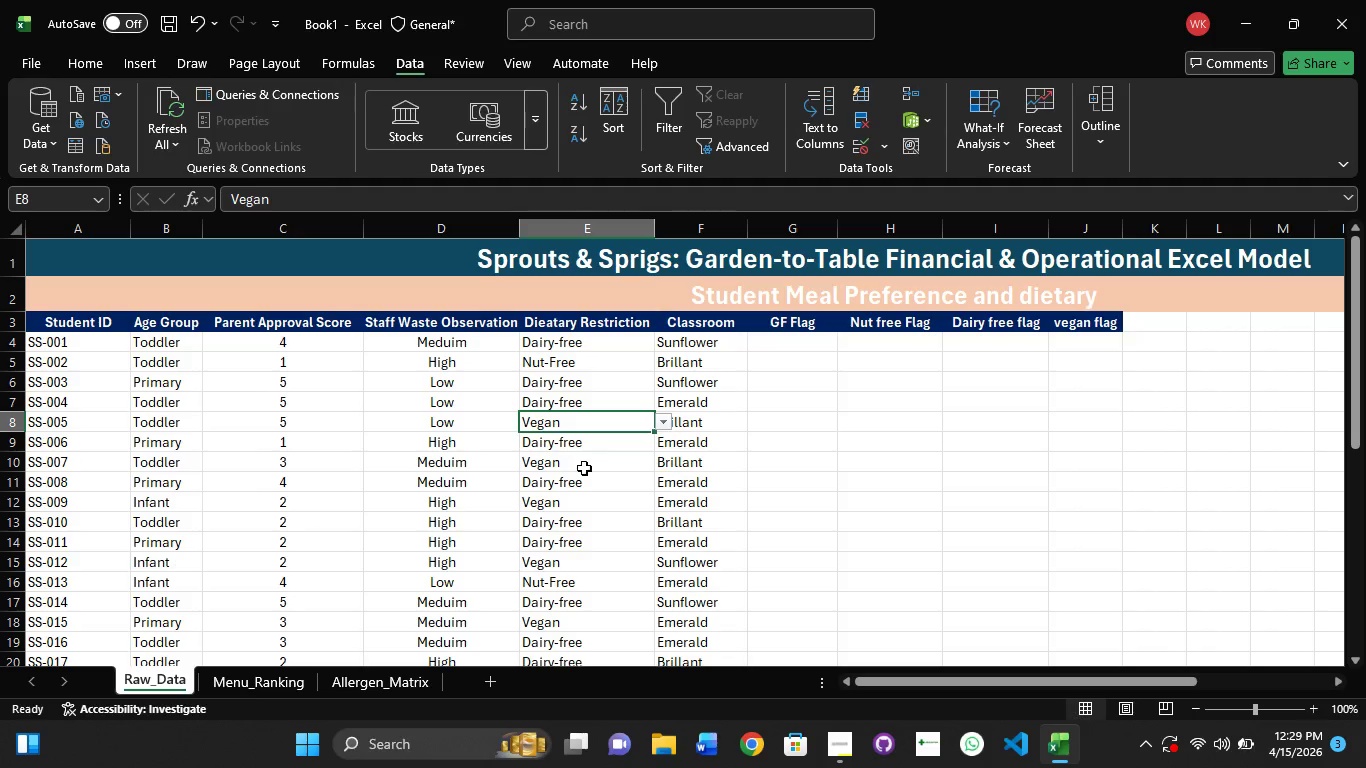 
left_click([585, 471])
 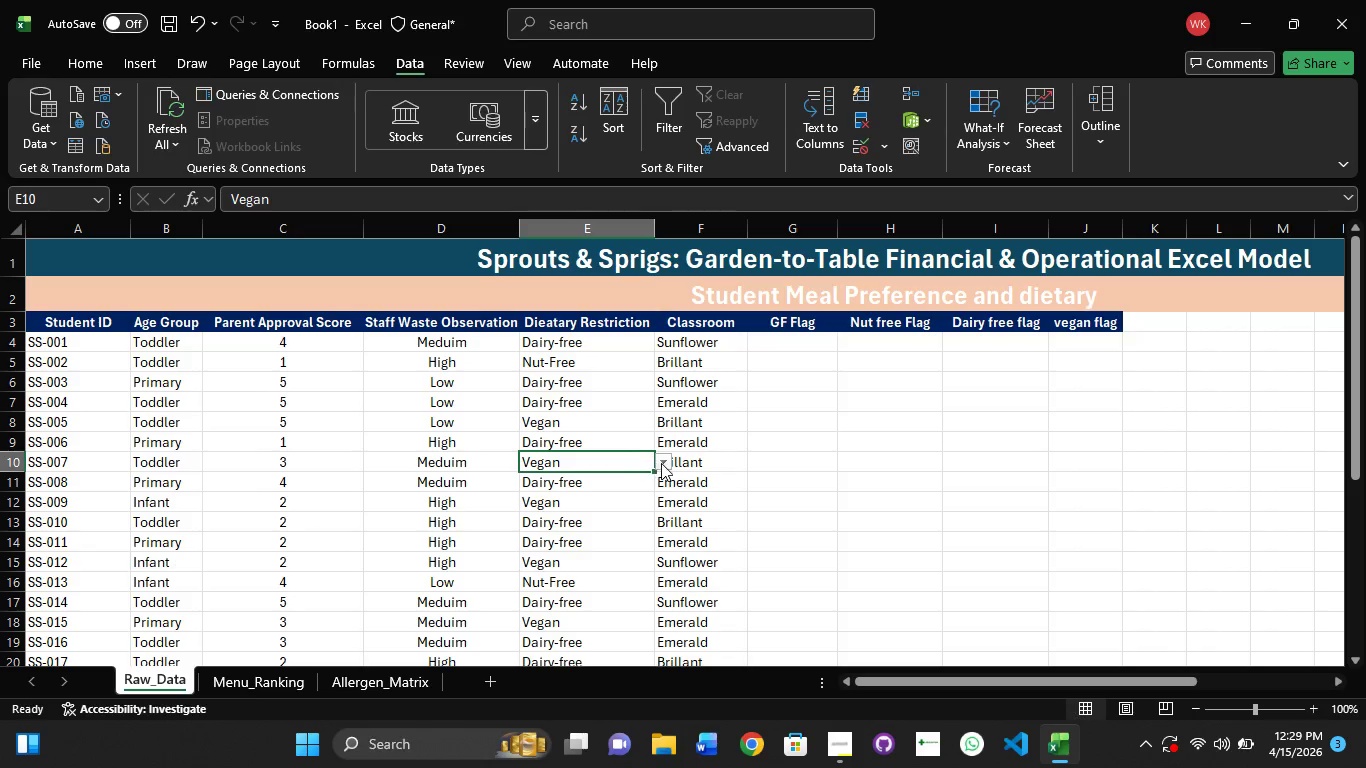 
left_click([663, 463])
 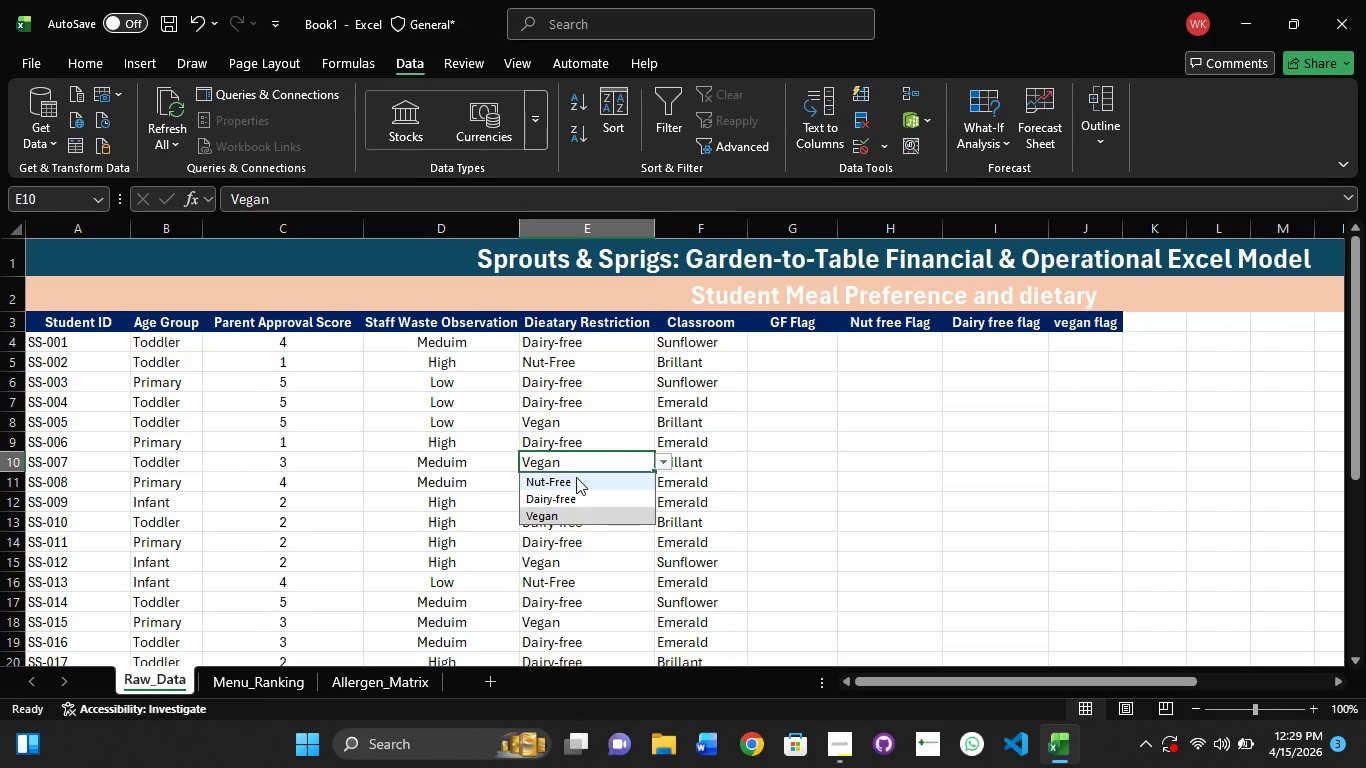 
wait(20.72)
 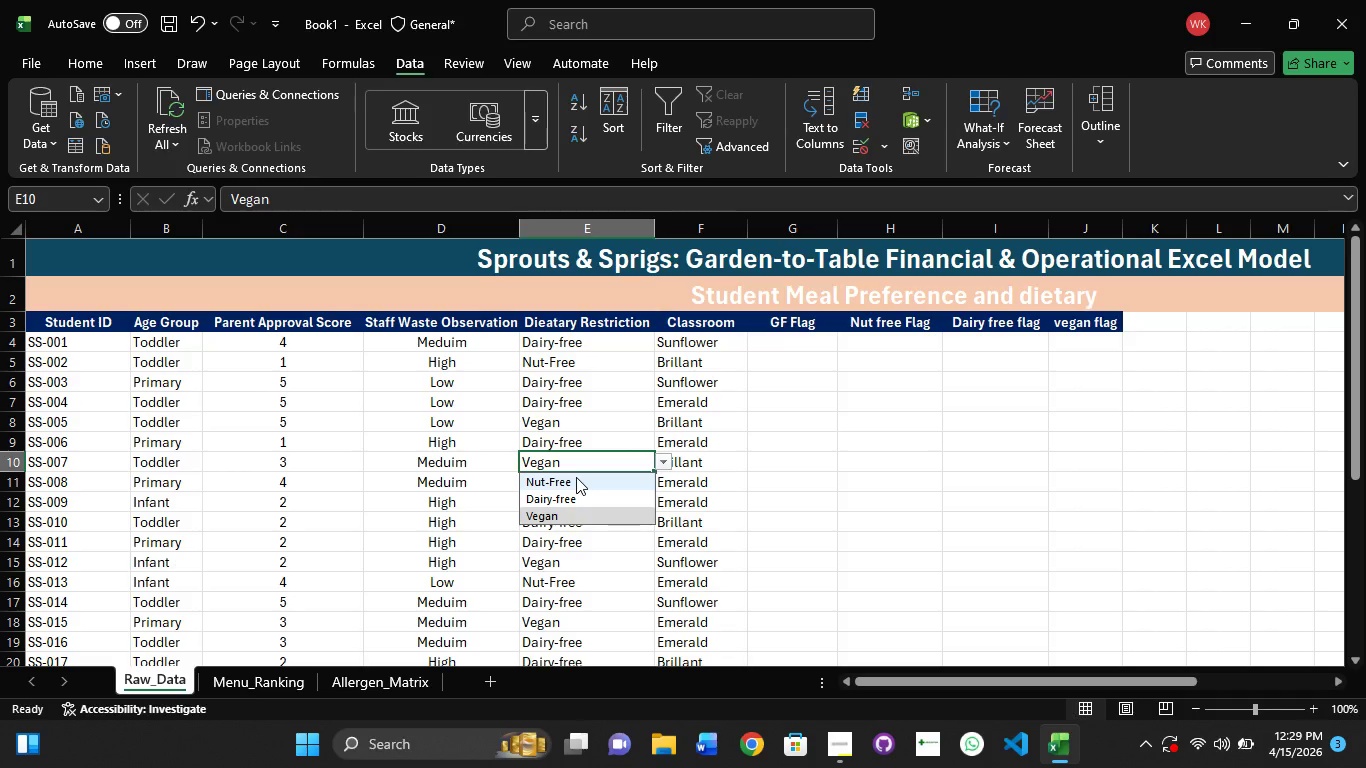 
left_click([793, 333])
 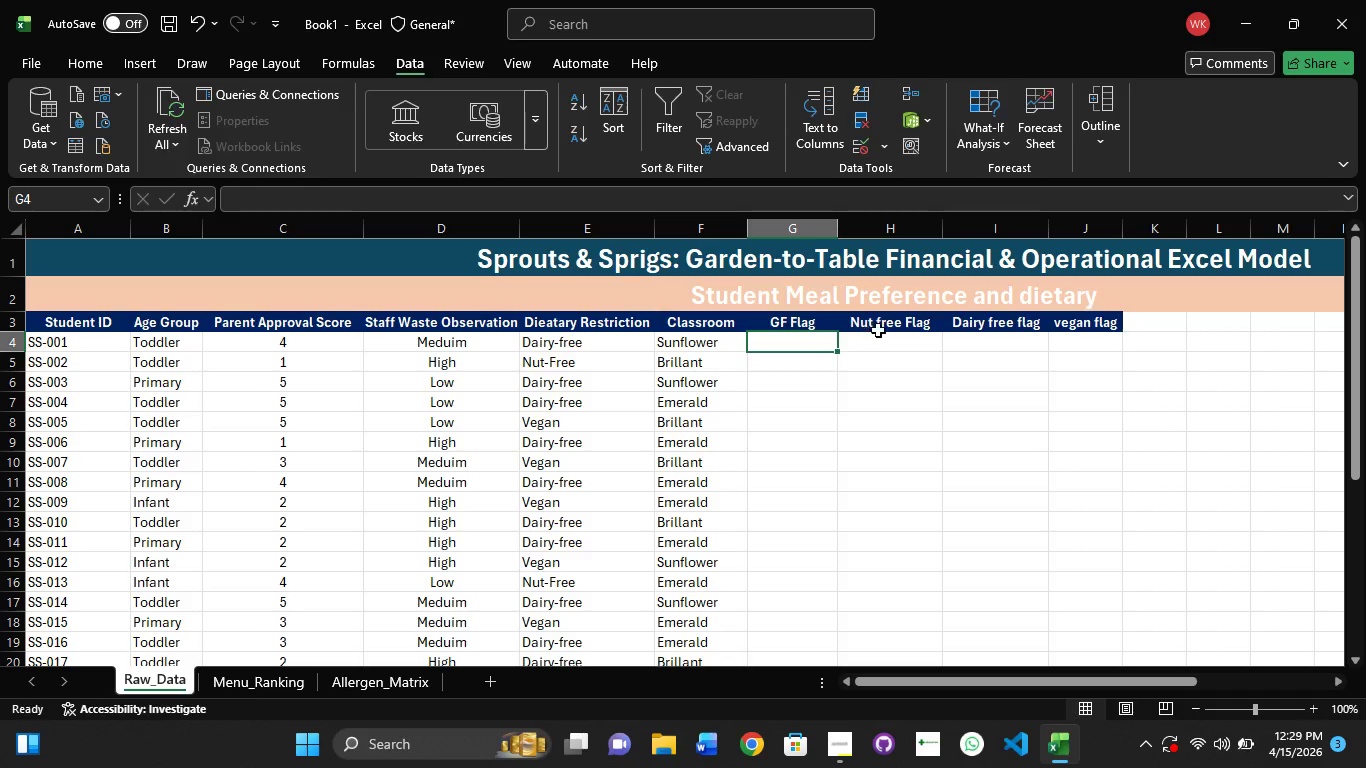 
left_click([883, 330])
 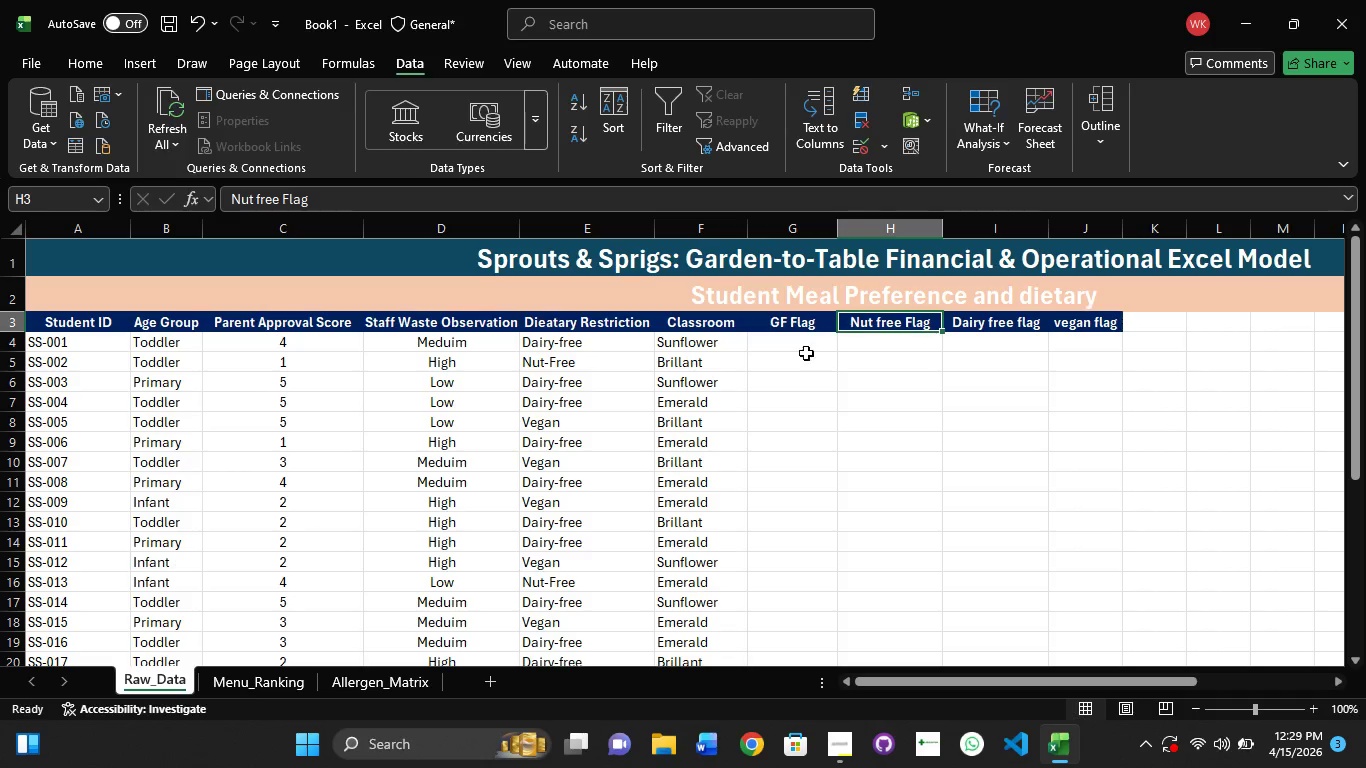 
left_click([799, 345])
 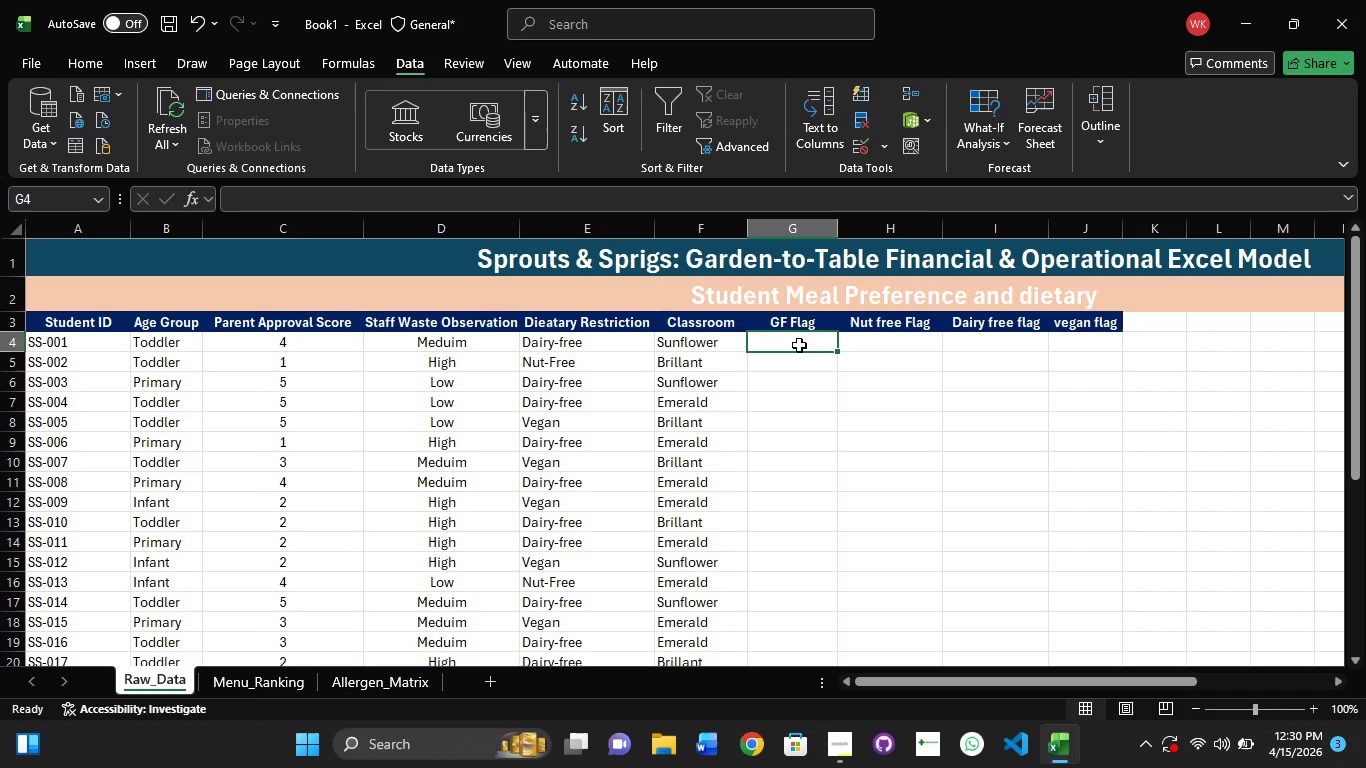 
wait(15.05)
 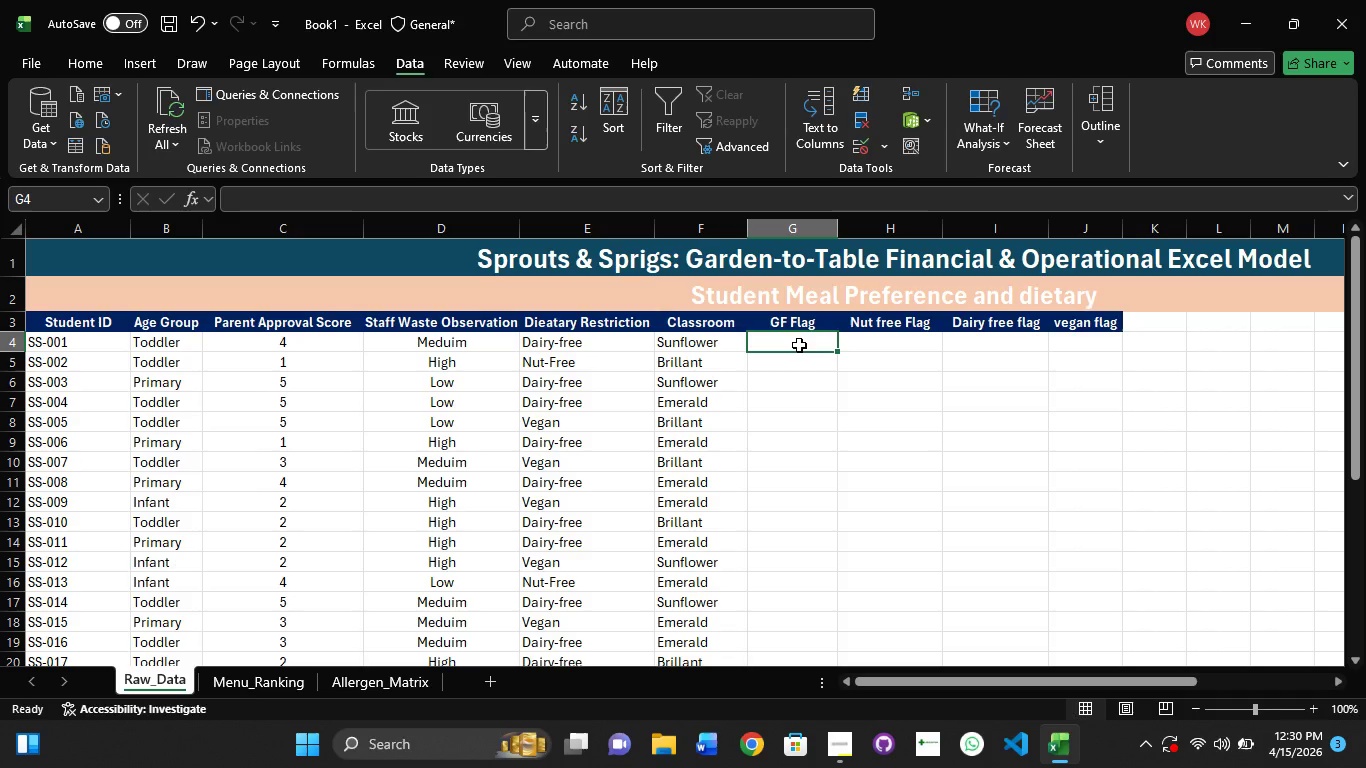 
left_click([799, 345])
 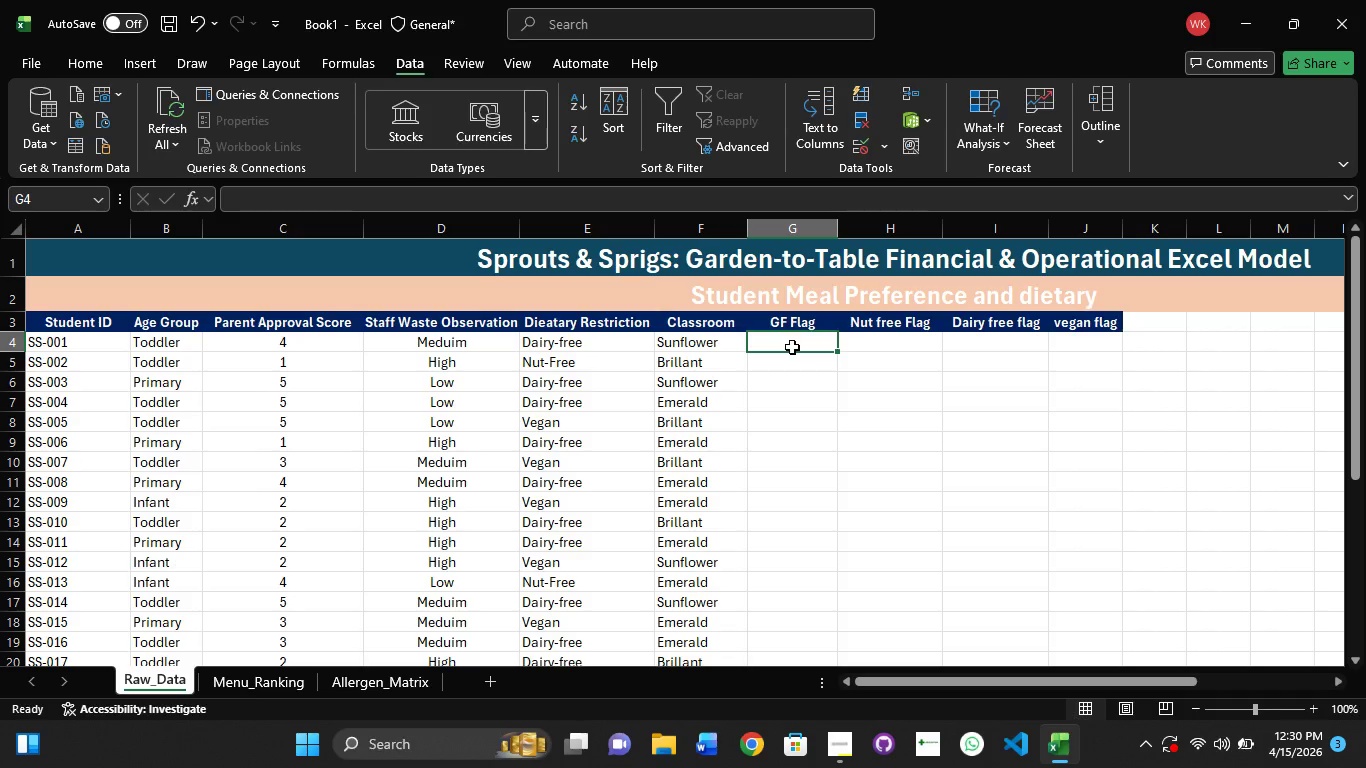 
wait(6.8)
 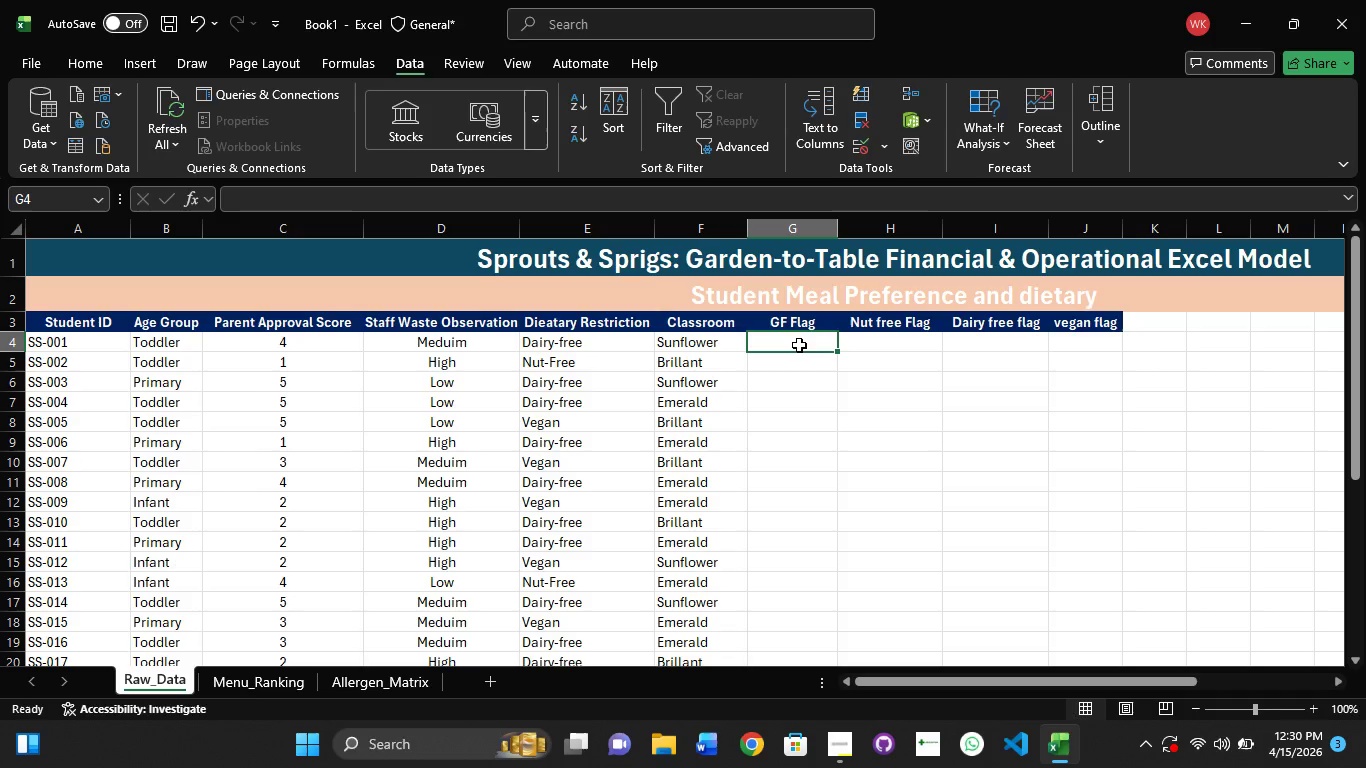 
left_click([792, 347])
 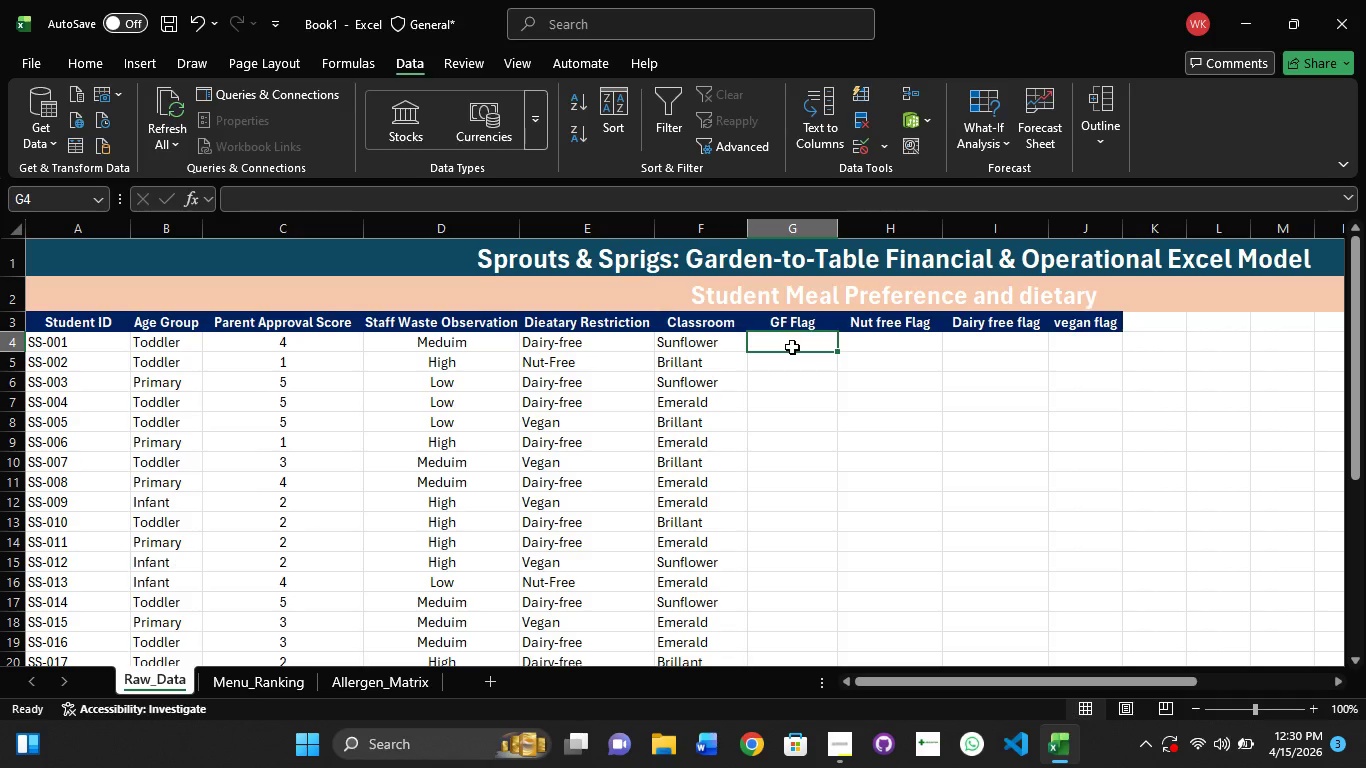 
key(Numpad0)
 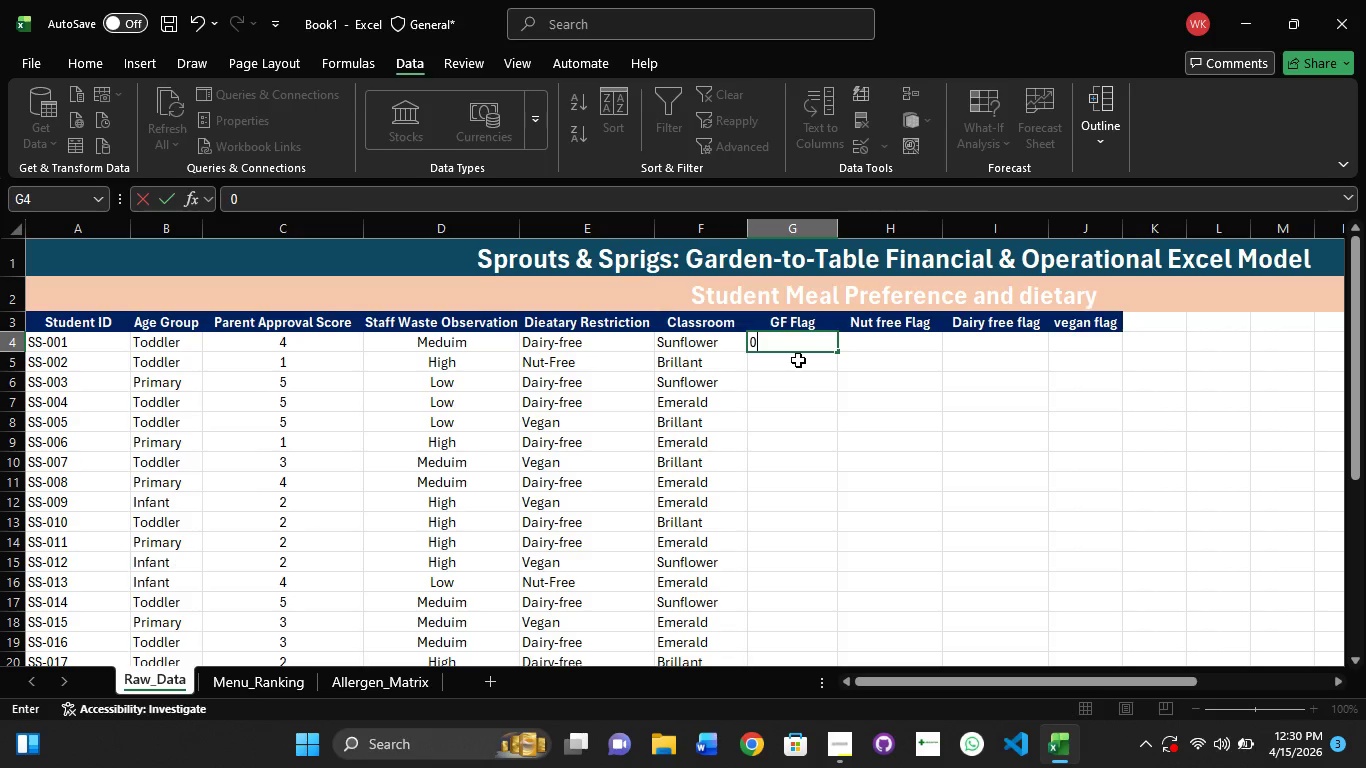 
left_click([798, 360])
 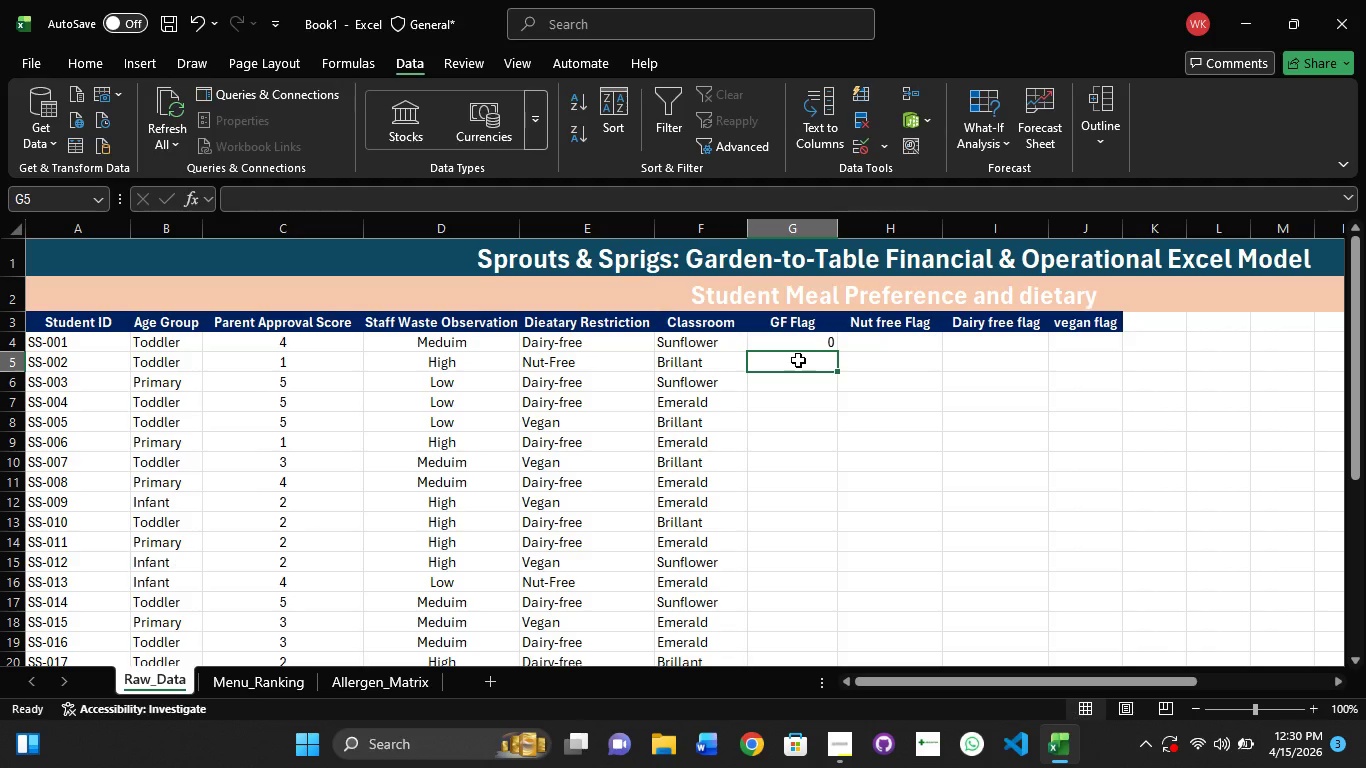 
key(Numpad0)
 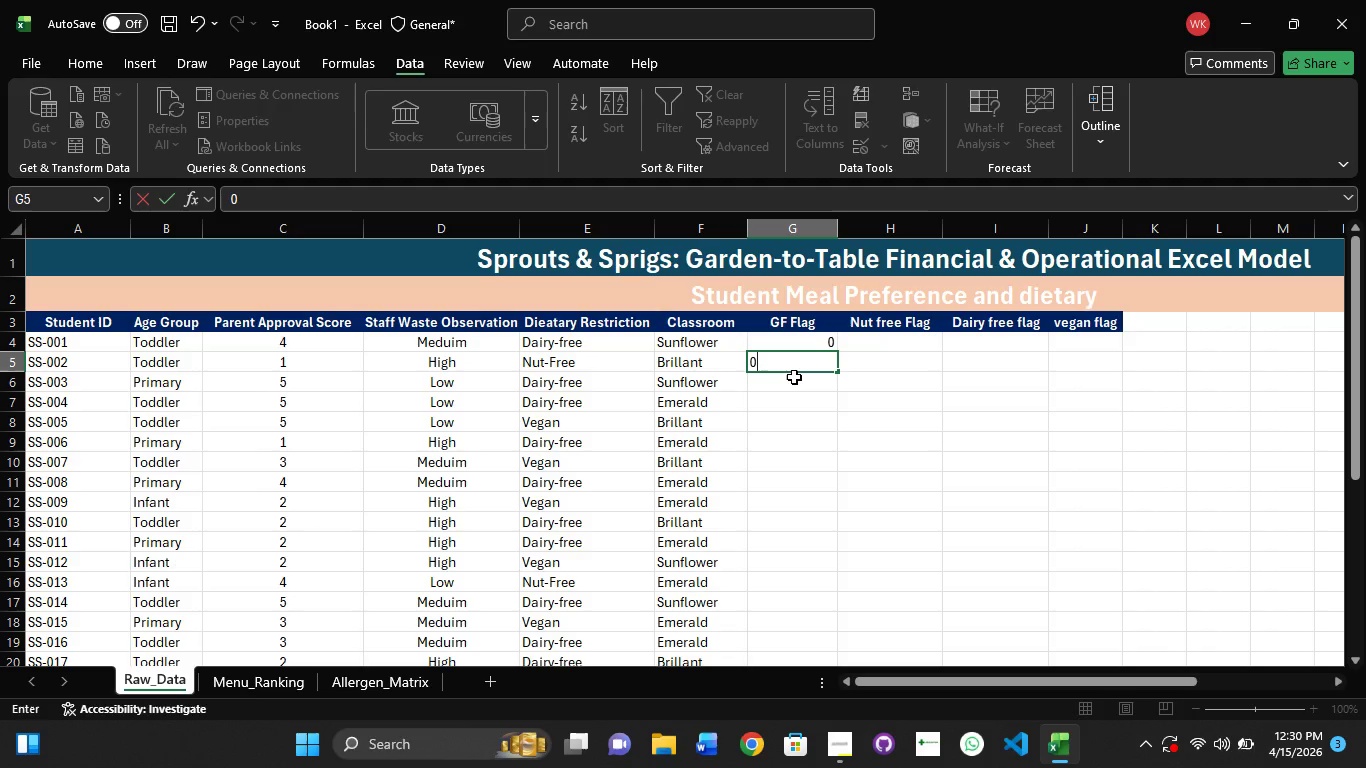 
left_click([794, 377])
 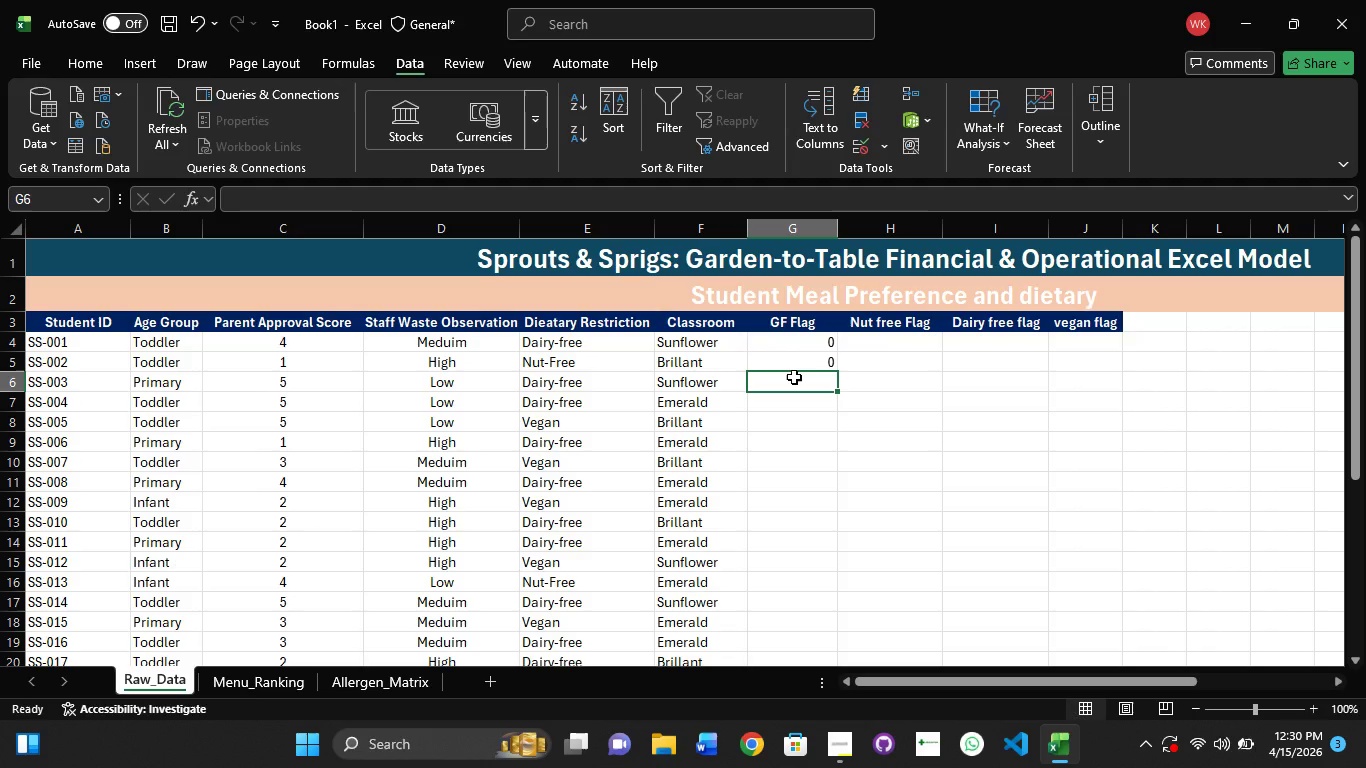 
key(Numpad0)
 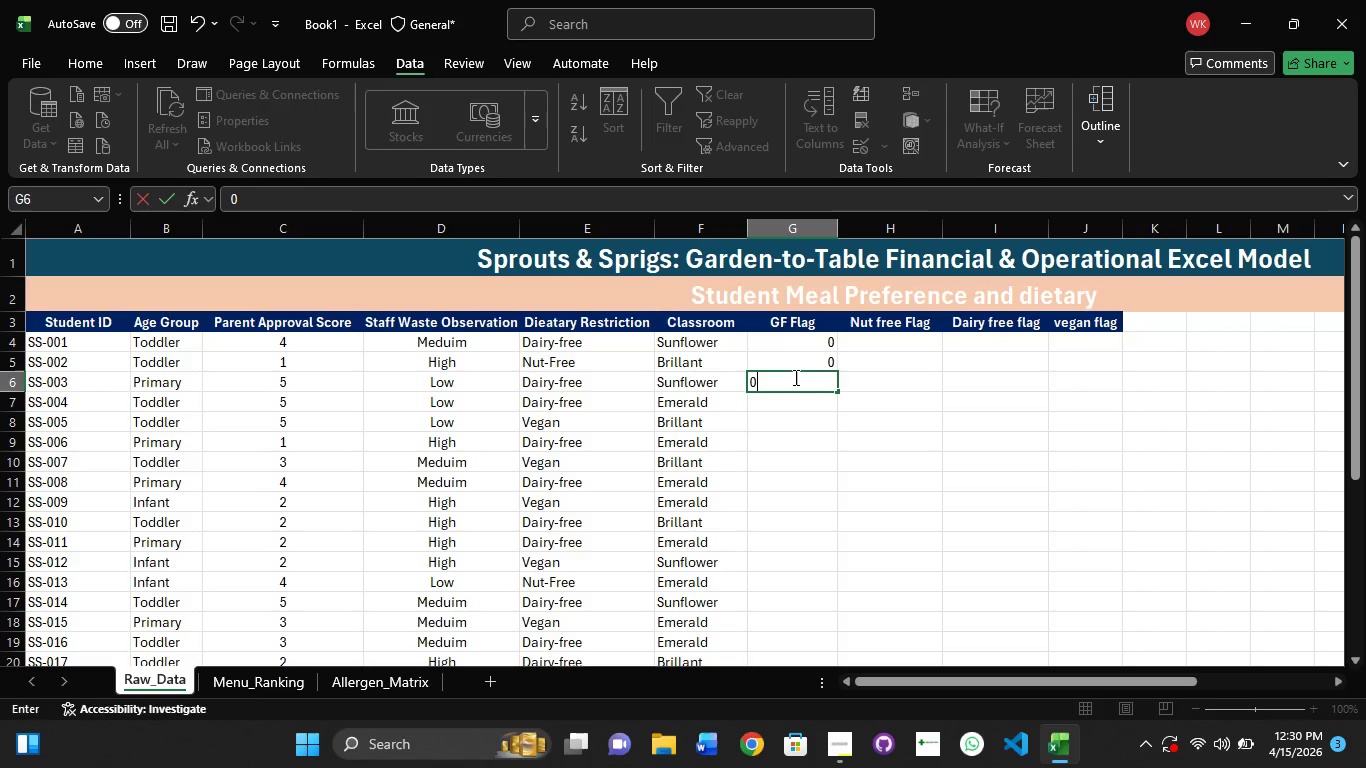 
key(NumpadEnter)
 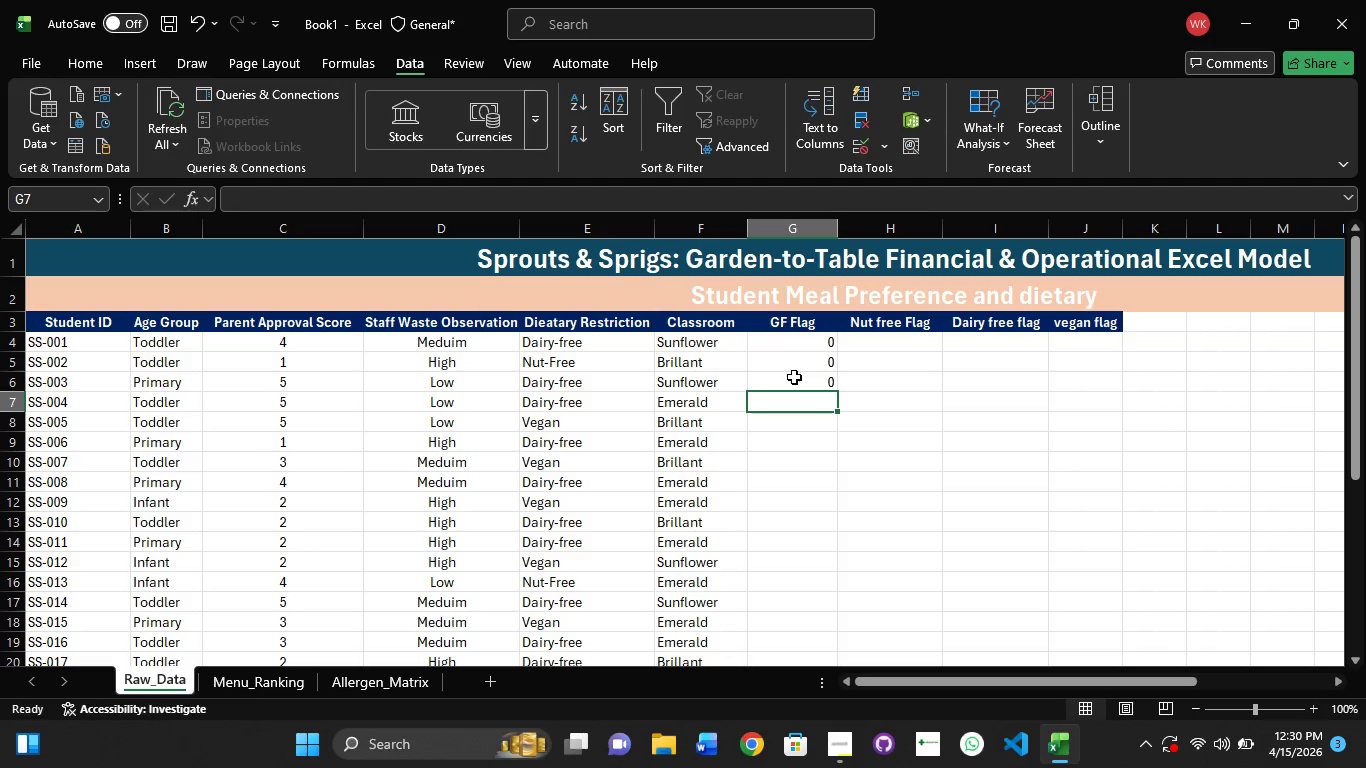 
key(Numpad0)
 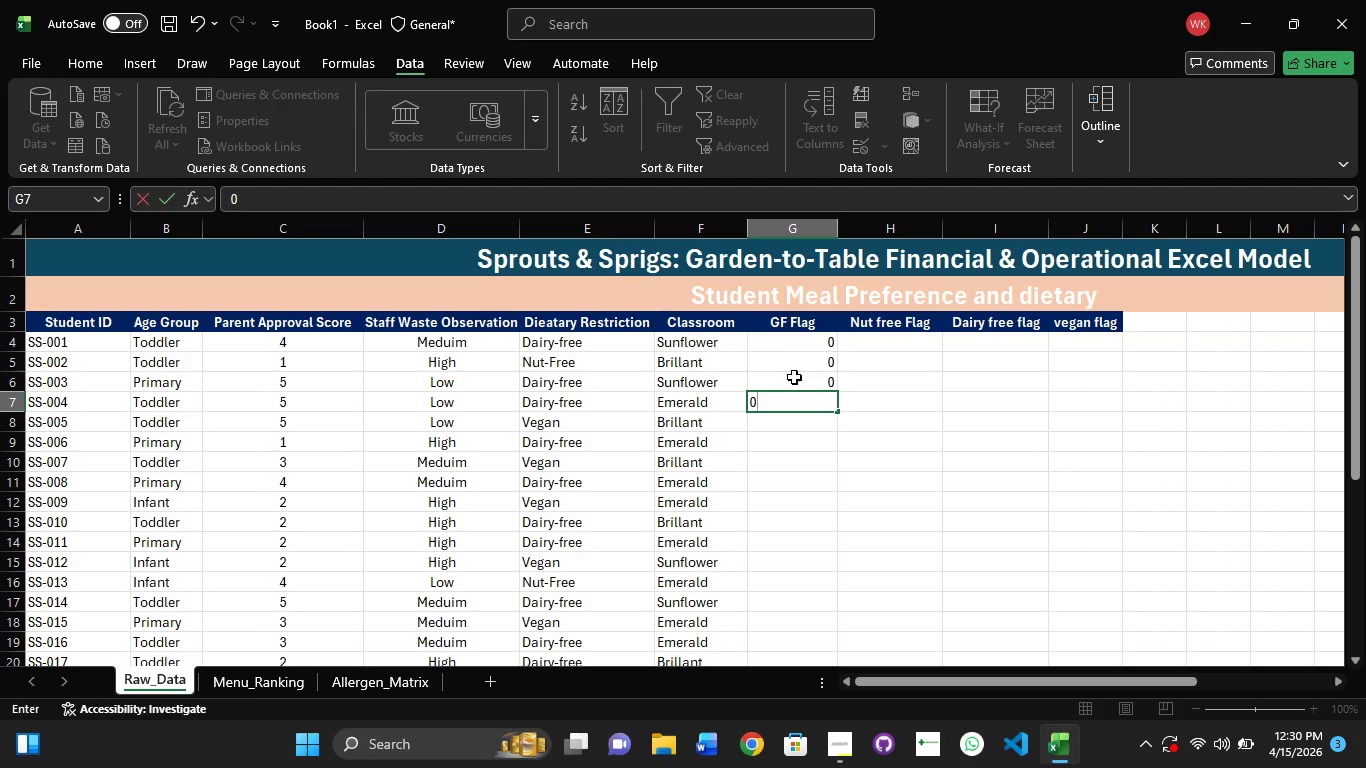 
key(NumpadEnter)
 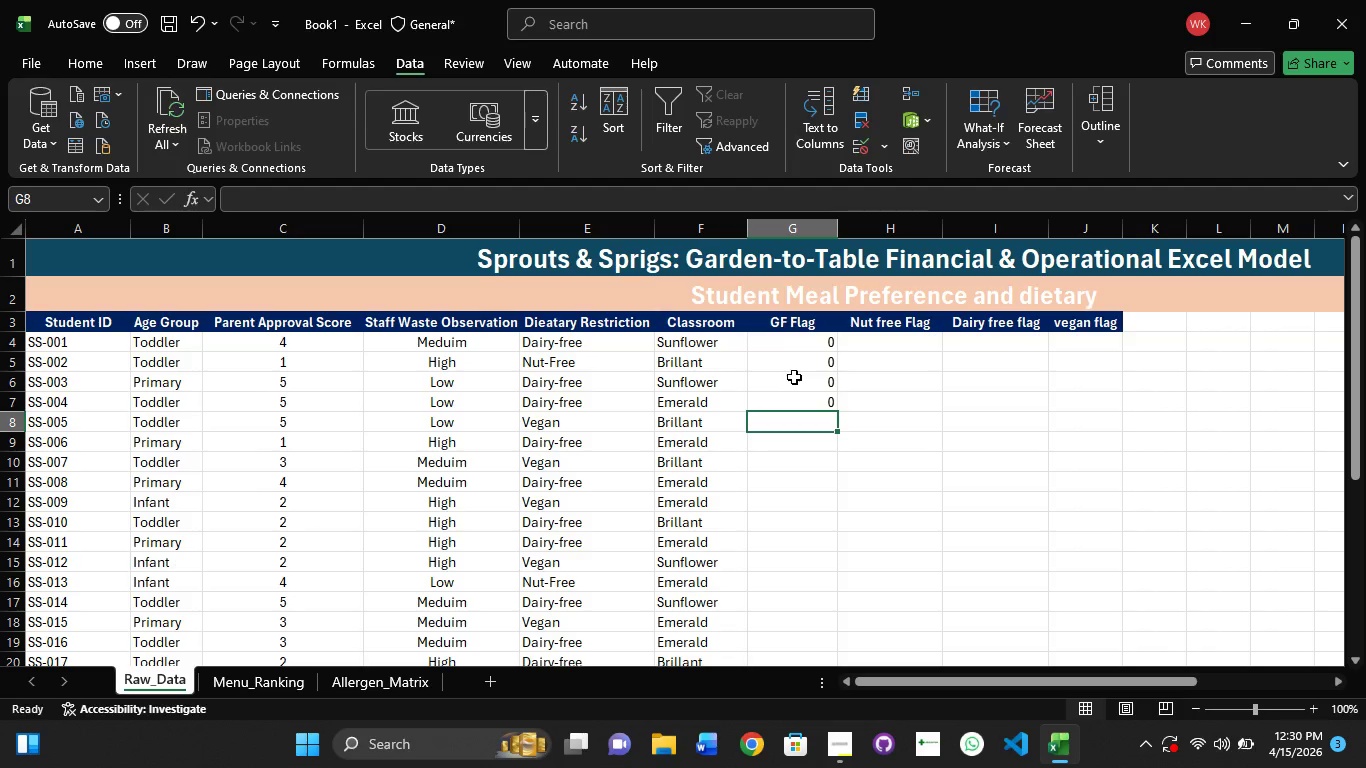 
key(Numpad0)
 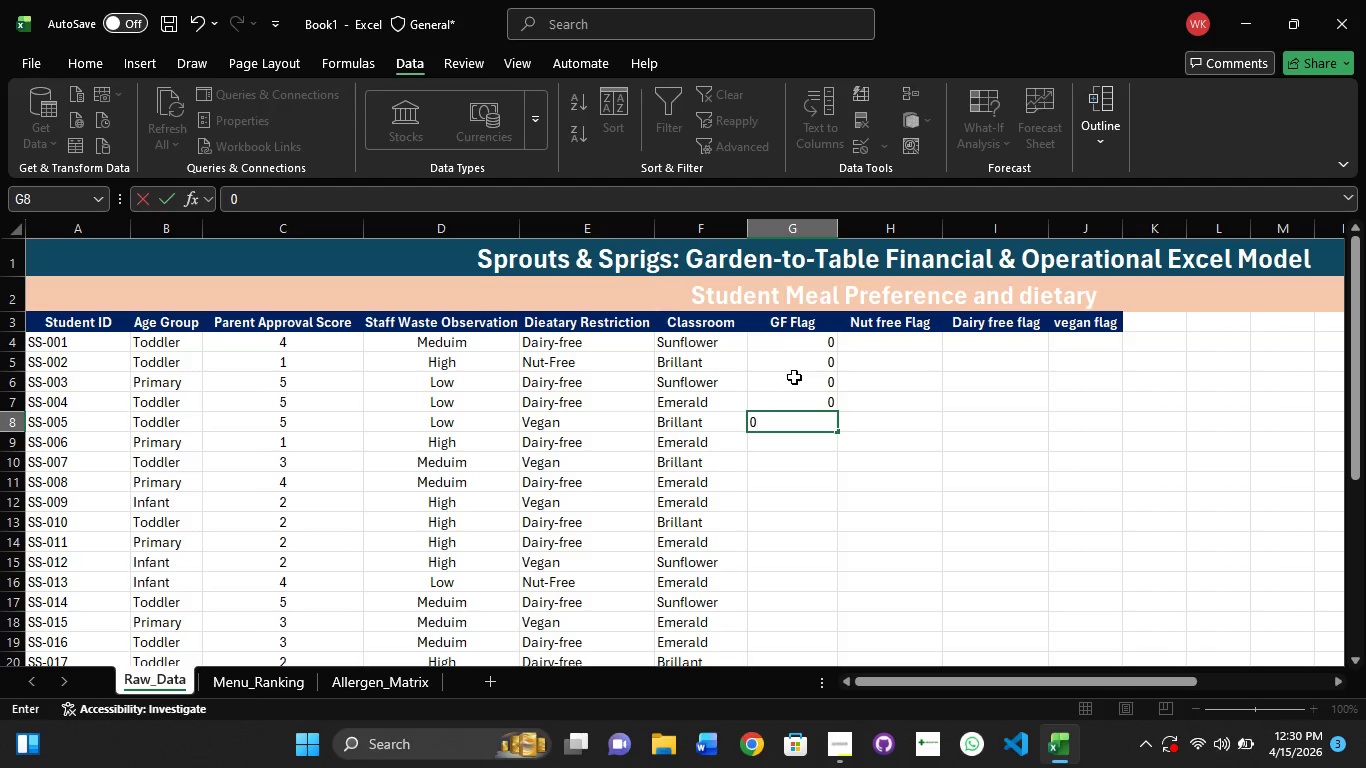 
key(NumpadEnter)
 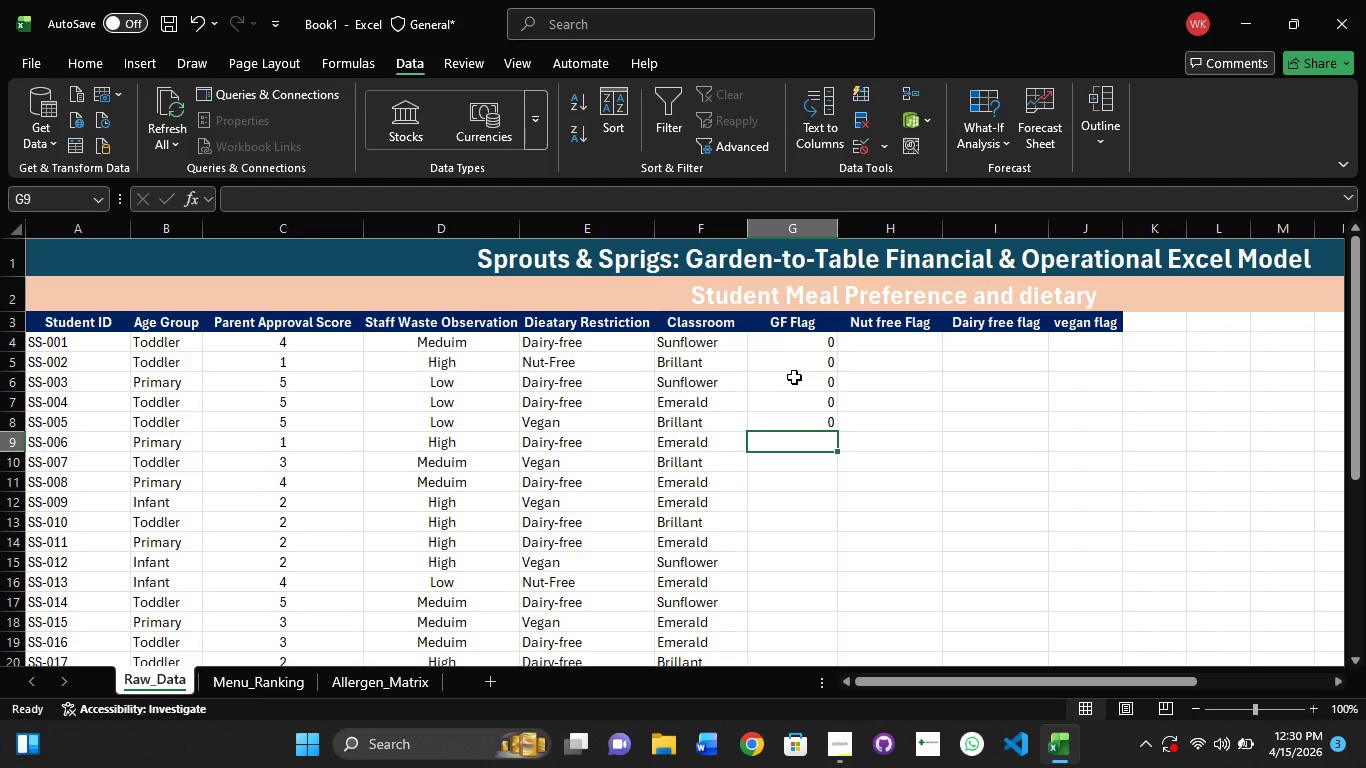 
key(Numpad0)
 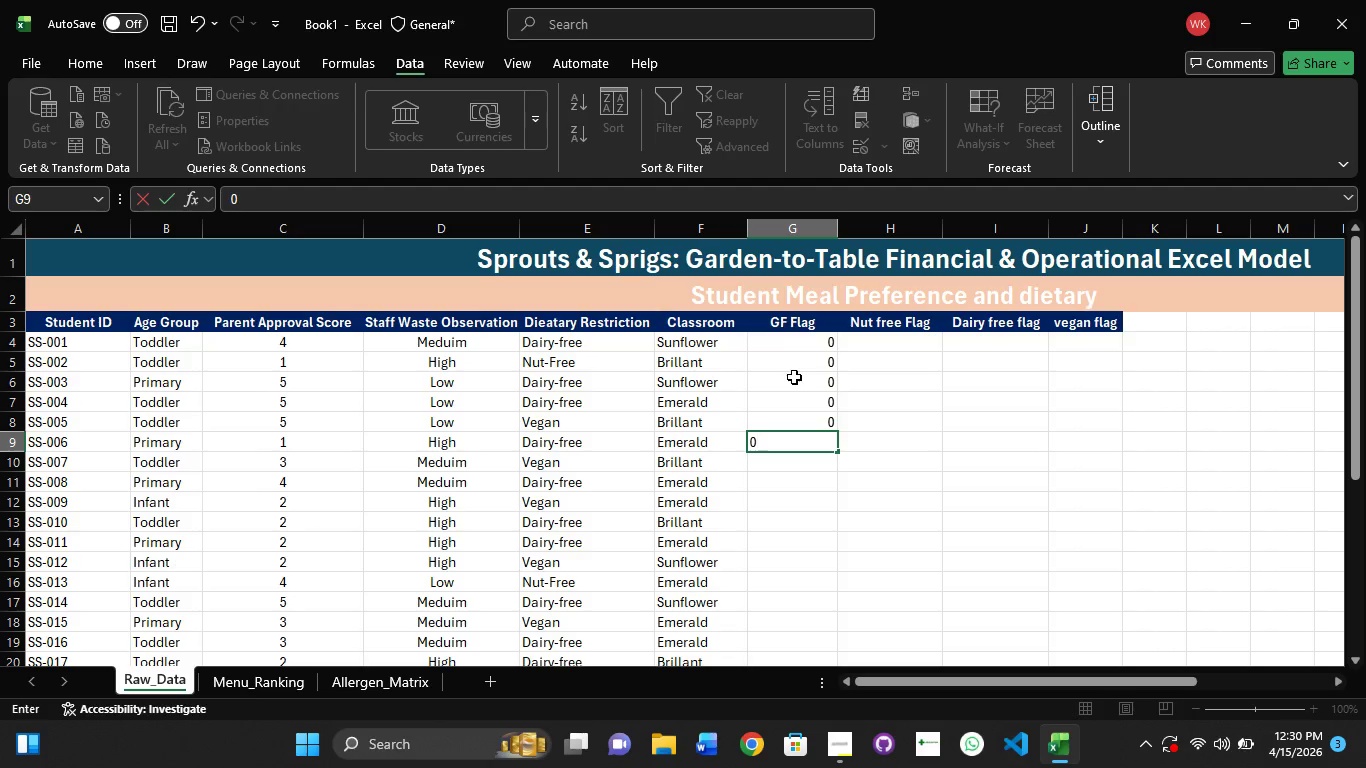 
key(NumpadEnter)
 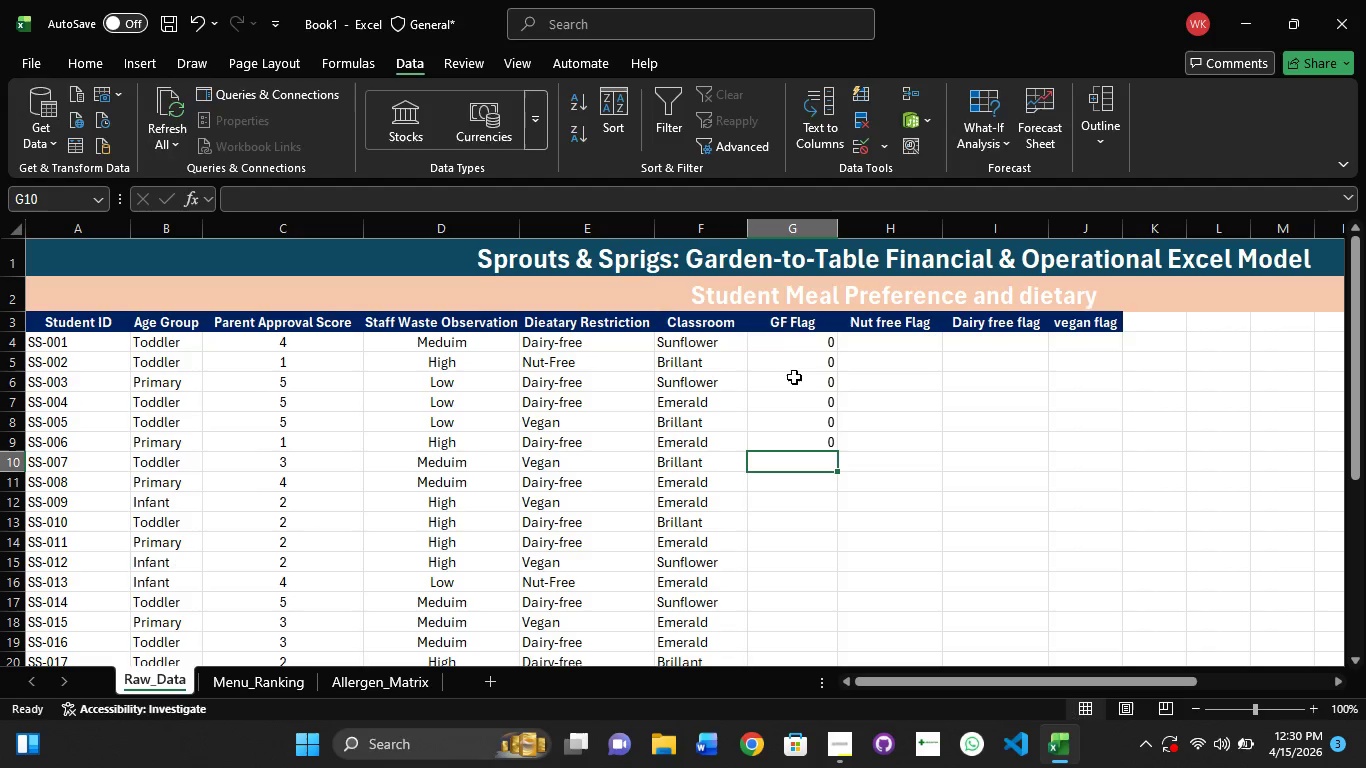 
key(Numpad0)
 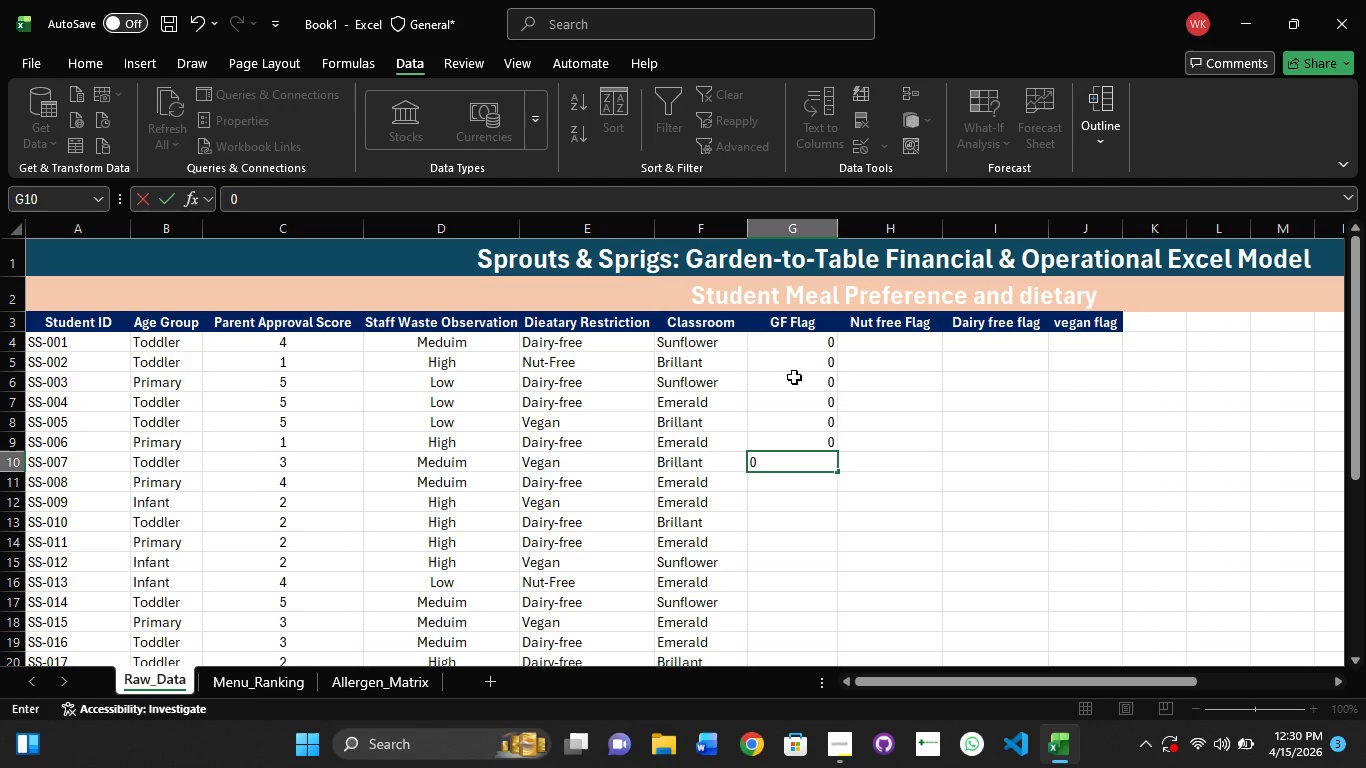 
wait(6.19)
 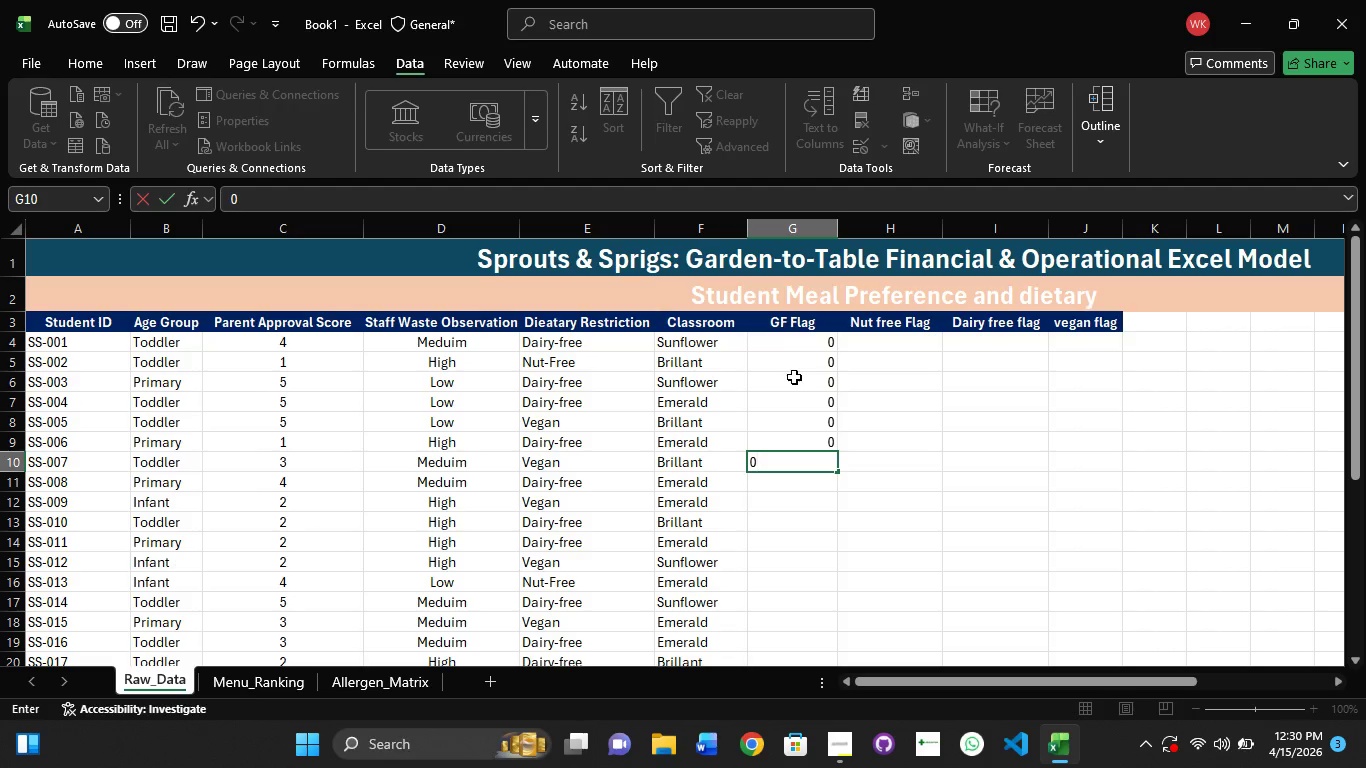 
left_click([555, 487])
 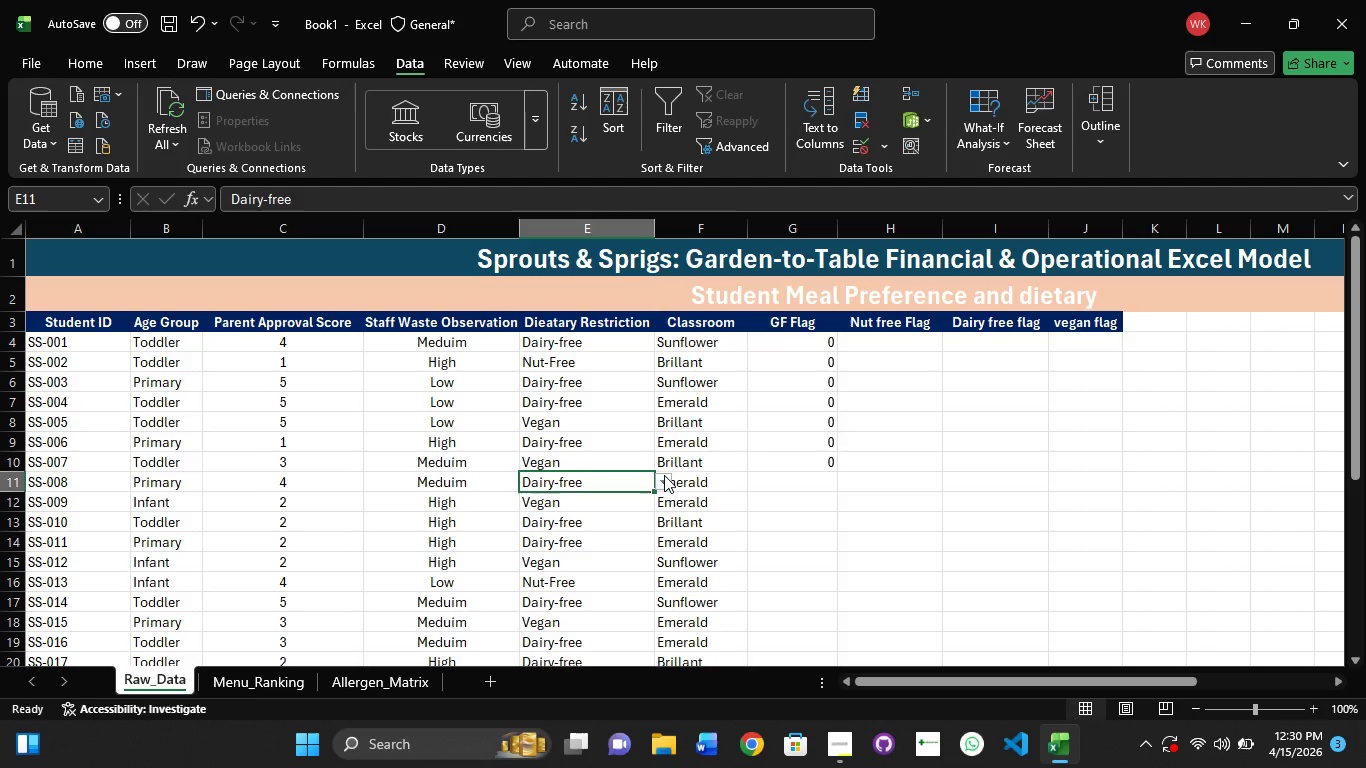 
left_click([664, 475])
 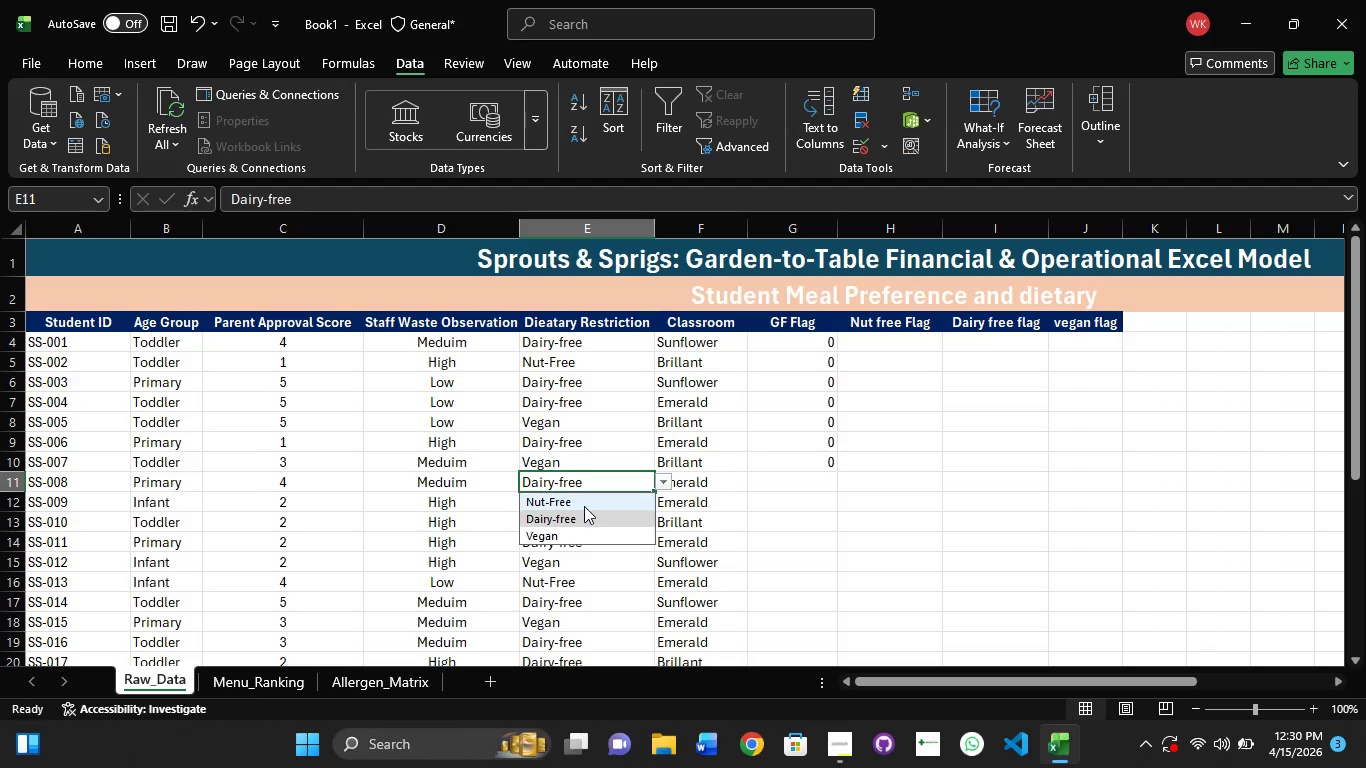 
left_click([584, 506])
 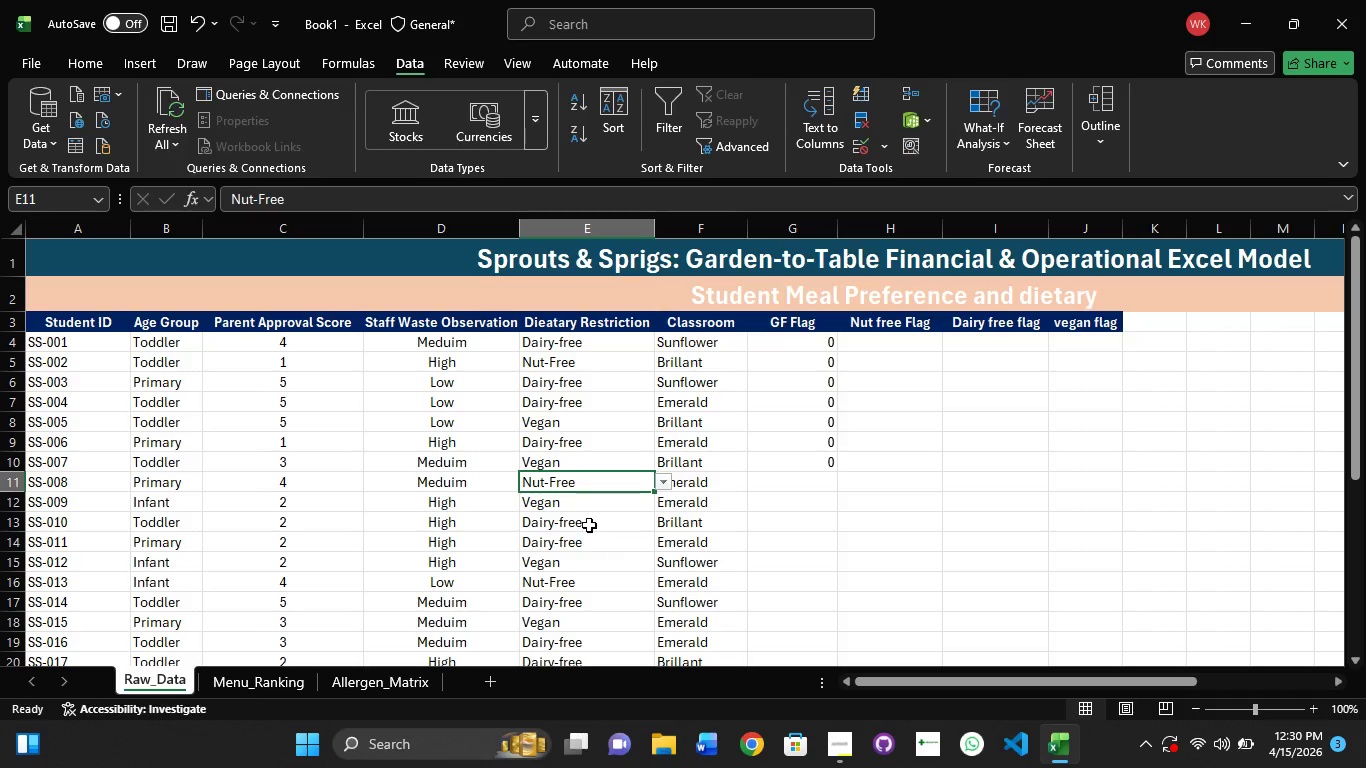 
left_click([589, 521])
 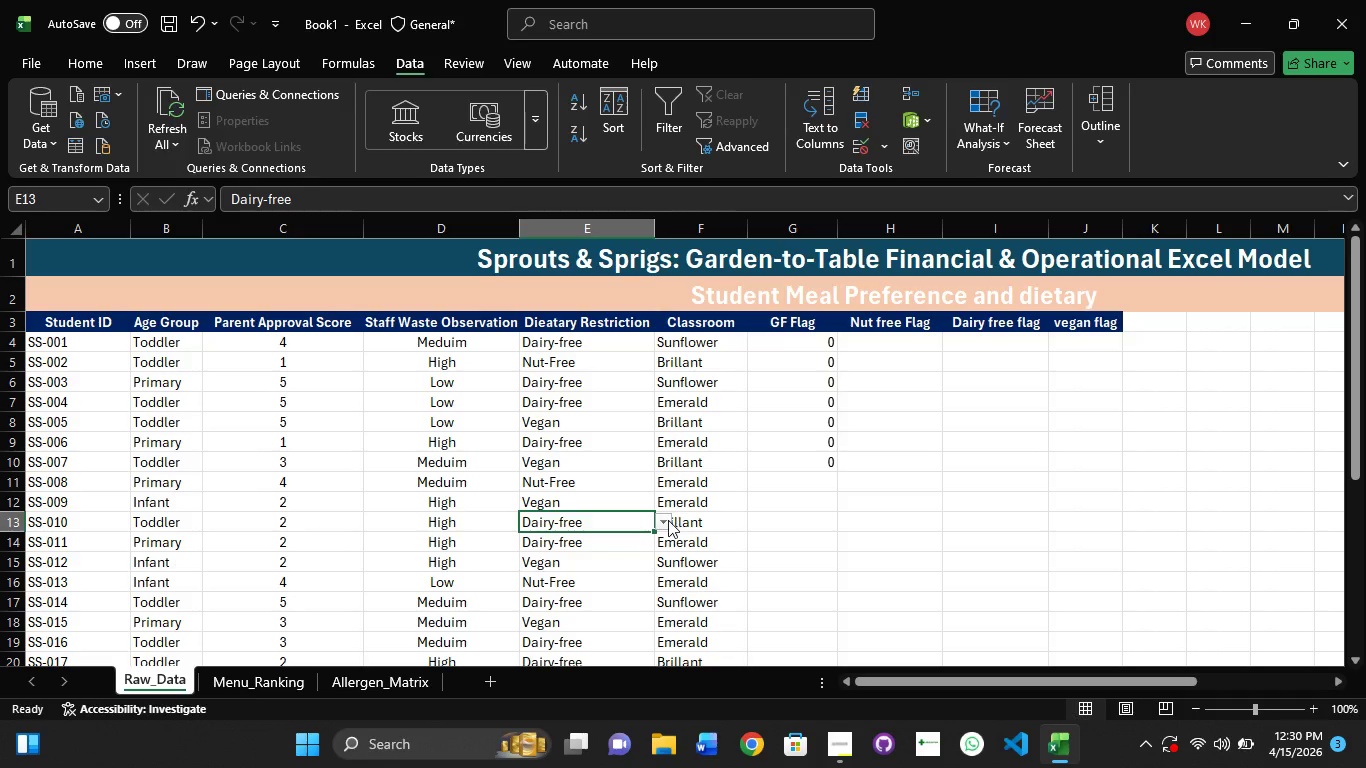 
left_click([667, 520])
 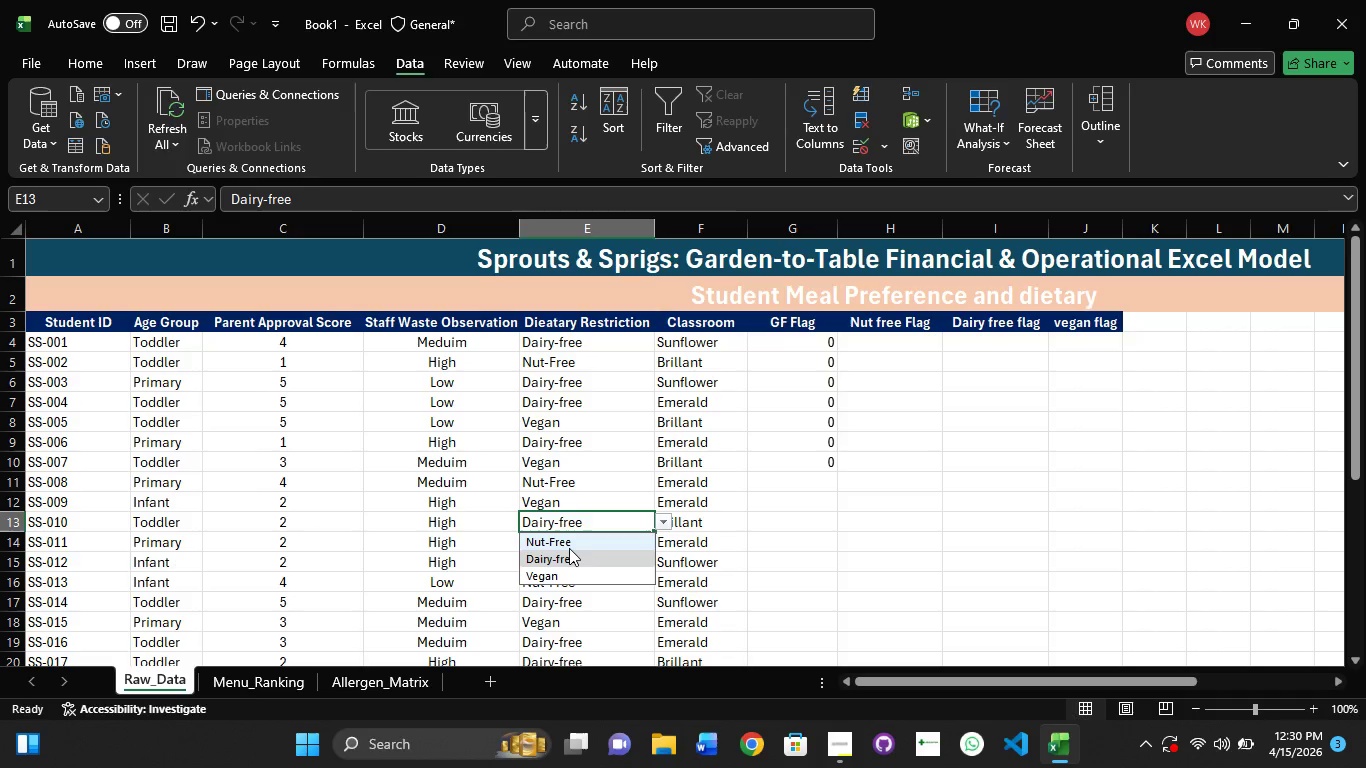 
left_click([568, 549])
 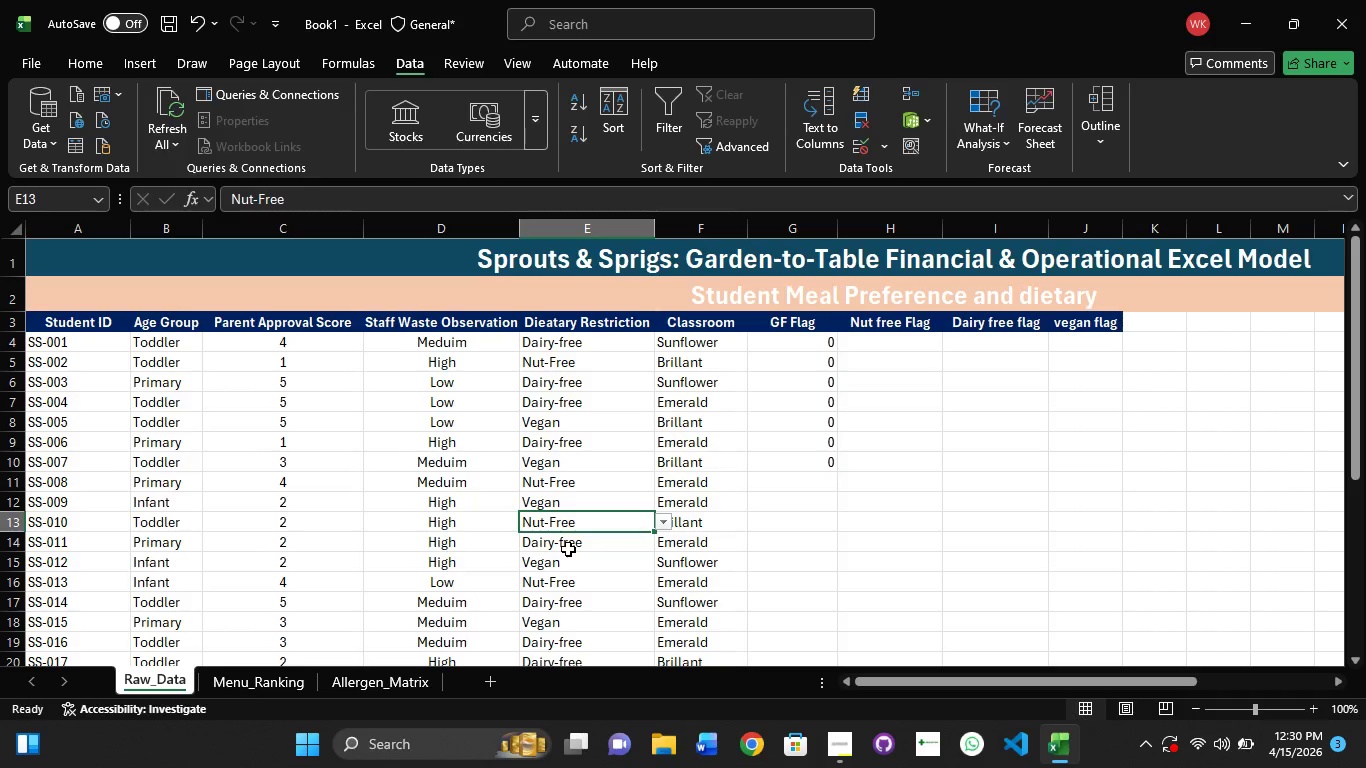 
scroll: coordinate [573, 577], scroll_direction: down, amount: 3.0
 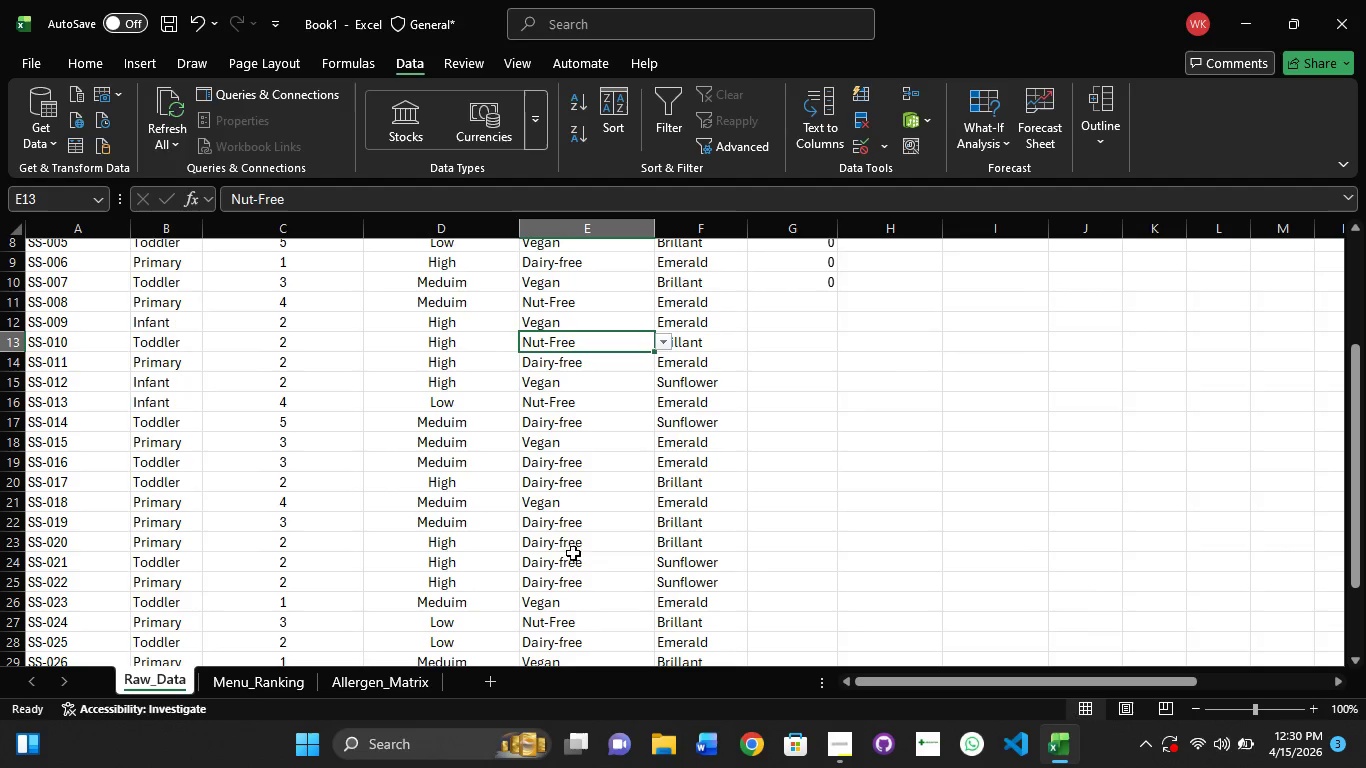 
left_click([573, 545])
 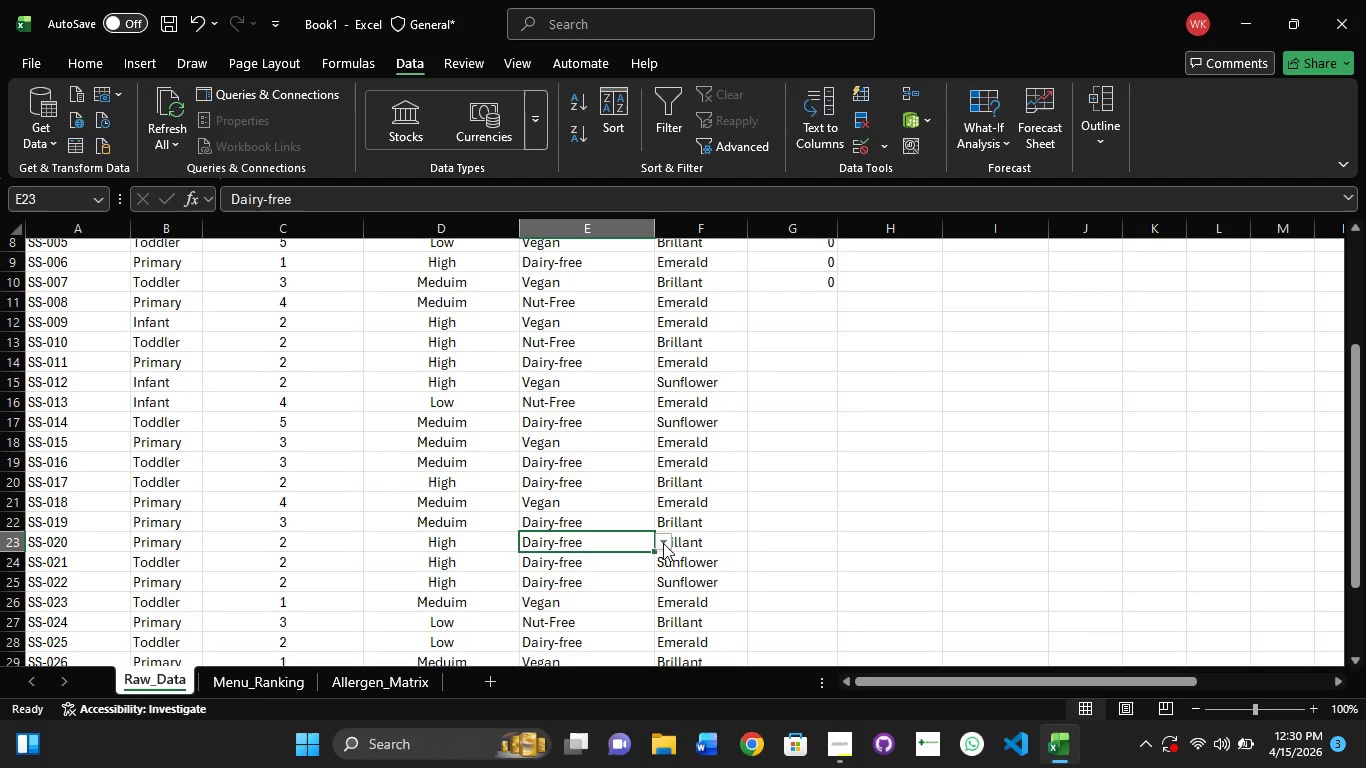 
left_click([664, 543])
 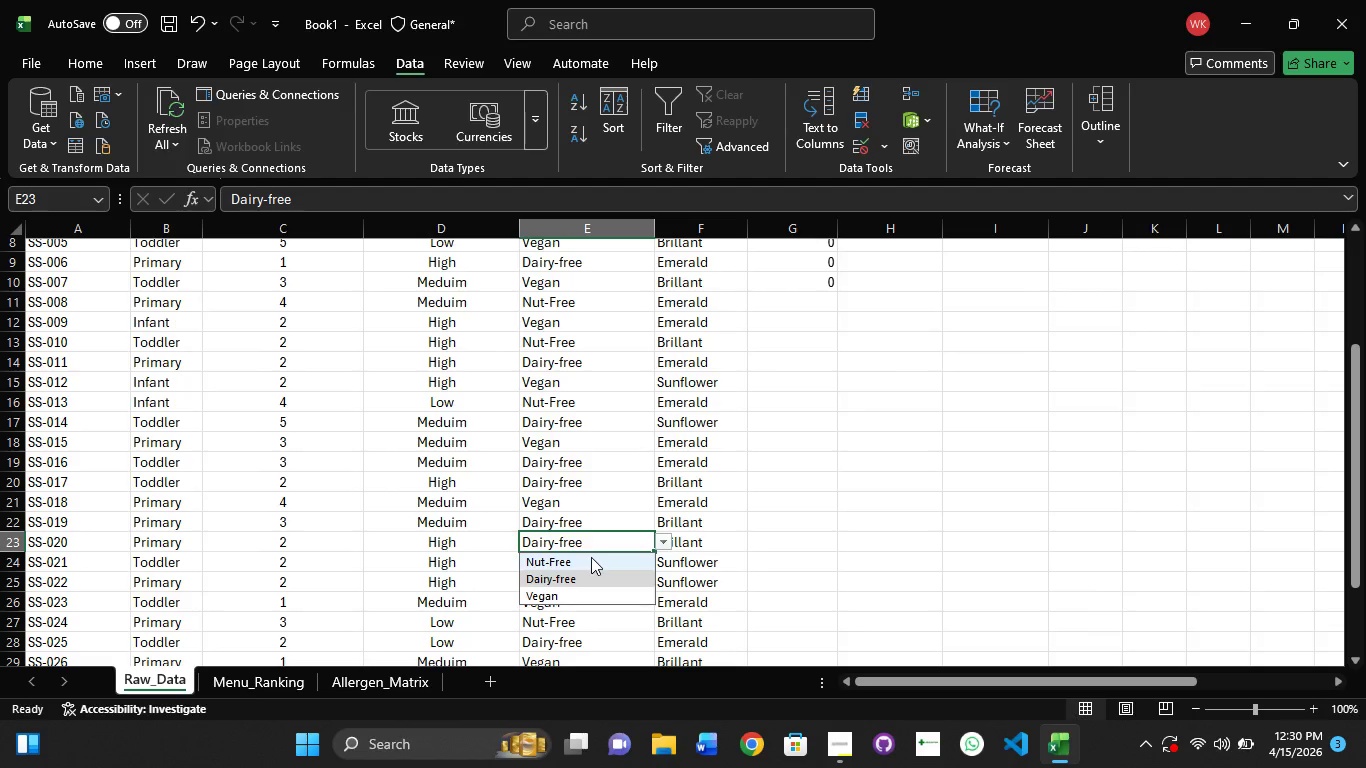 
left_click([591, 557])
 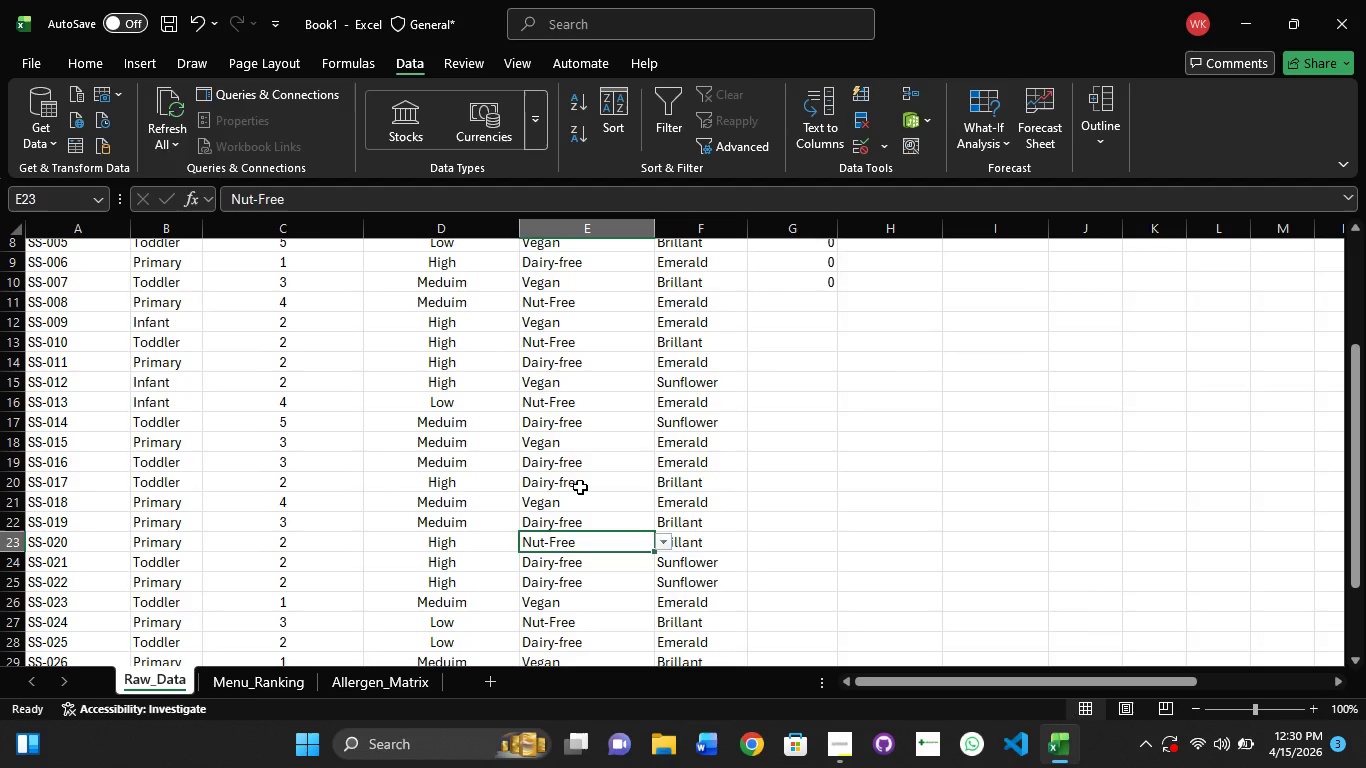 
left_click([580, 487])
 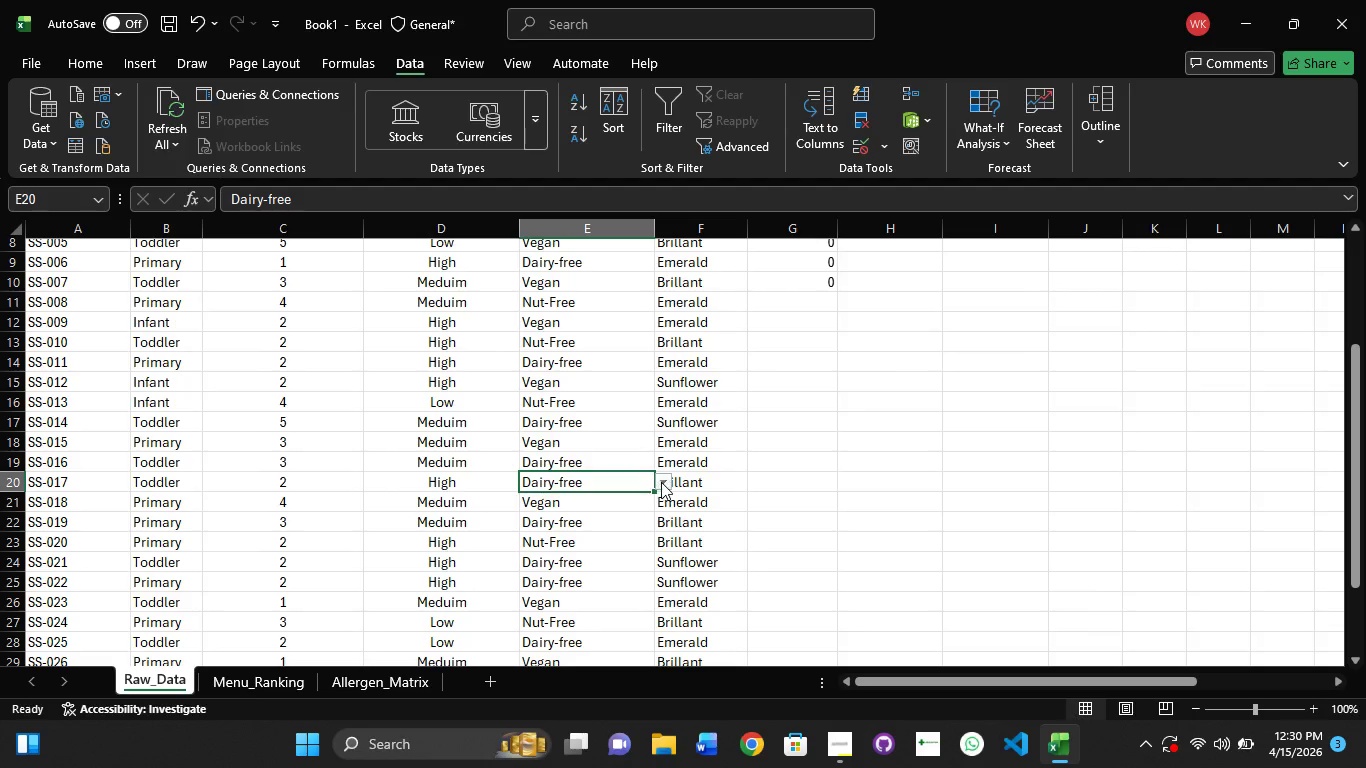 
left_click([661, 482])
 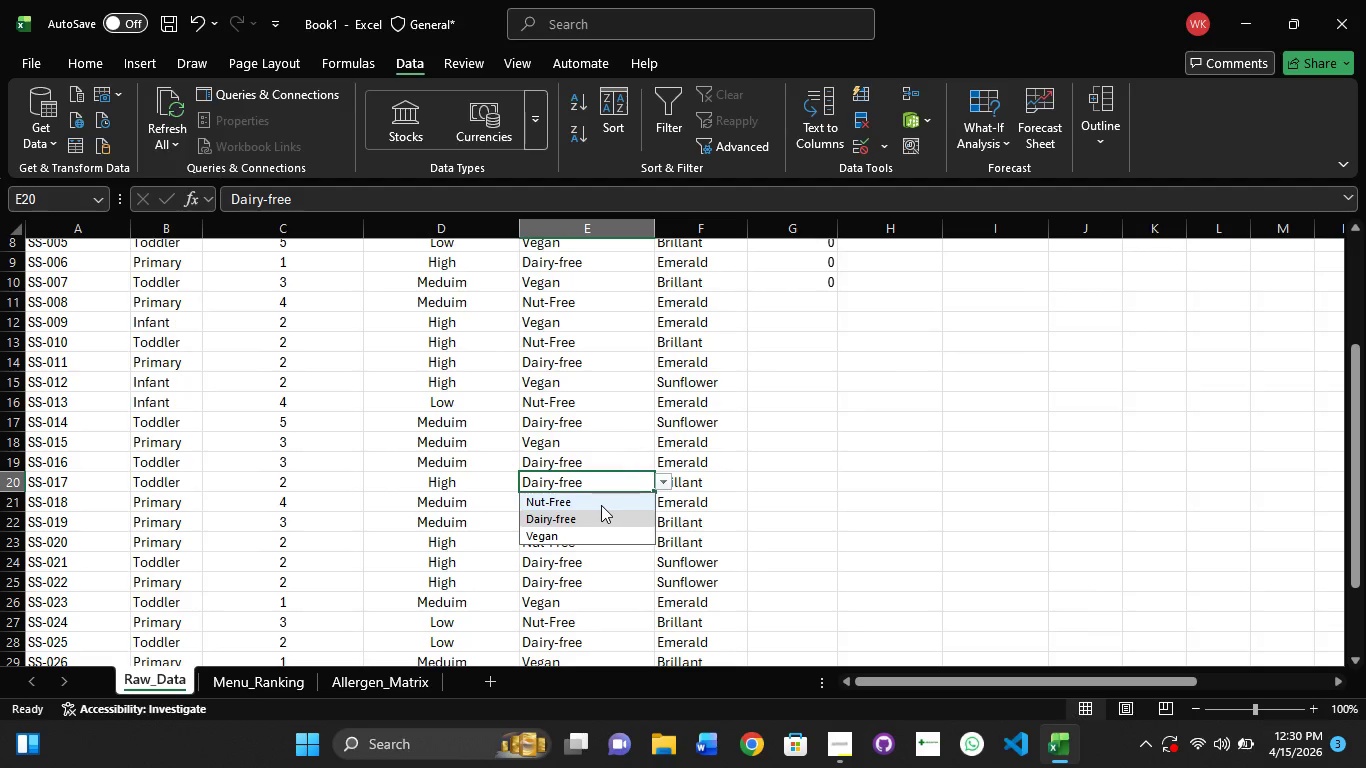 
left_click([601, 505])
 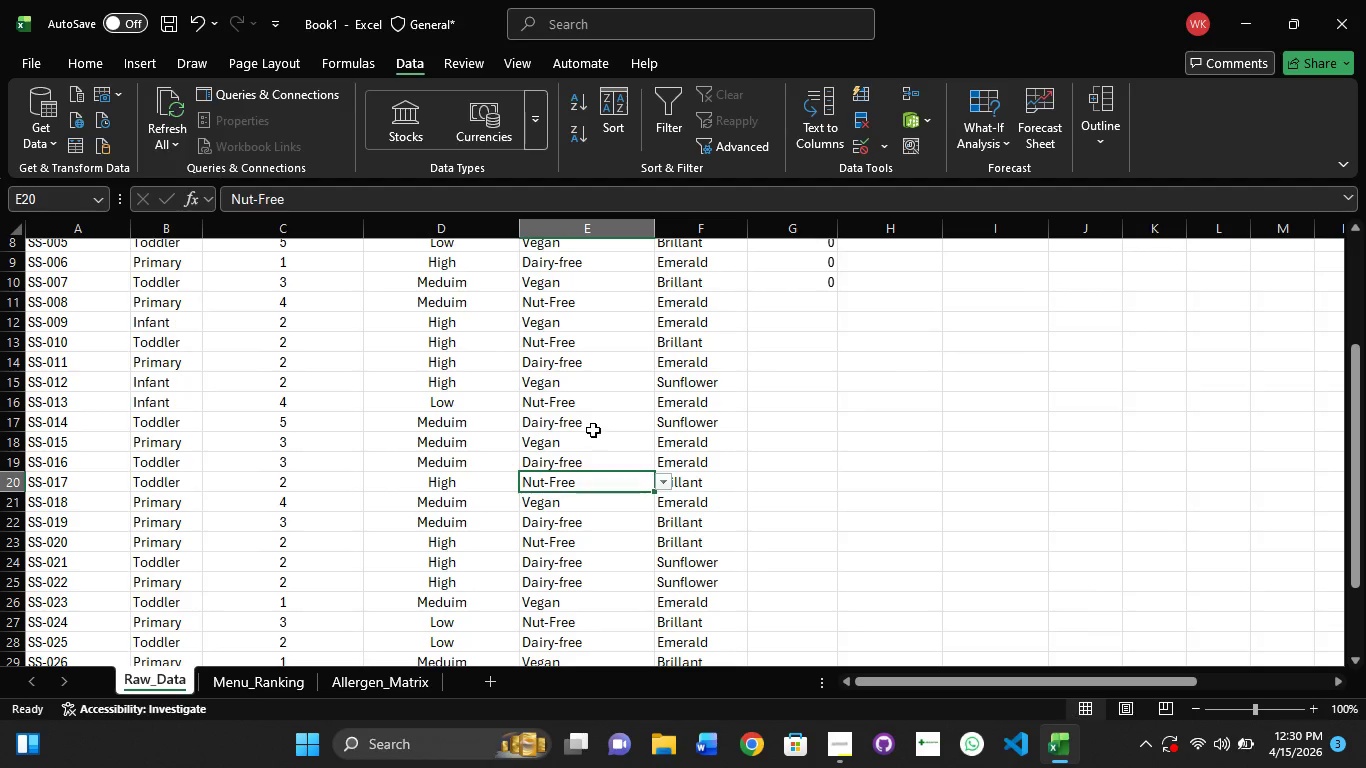 
left_click([593, 430])
 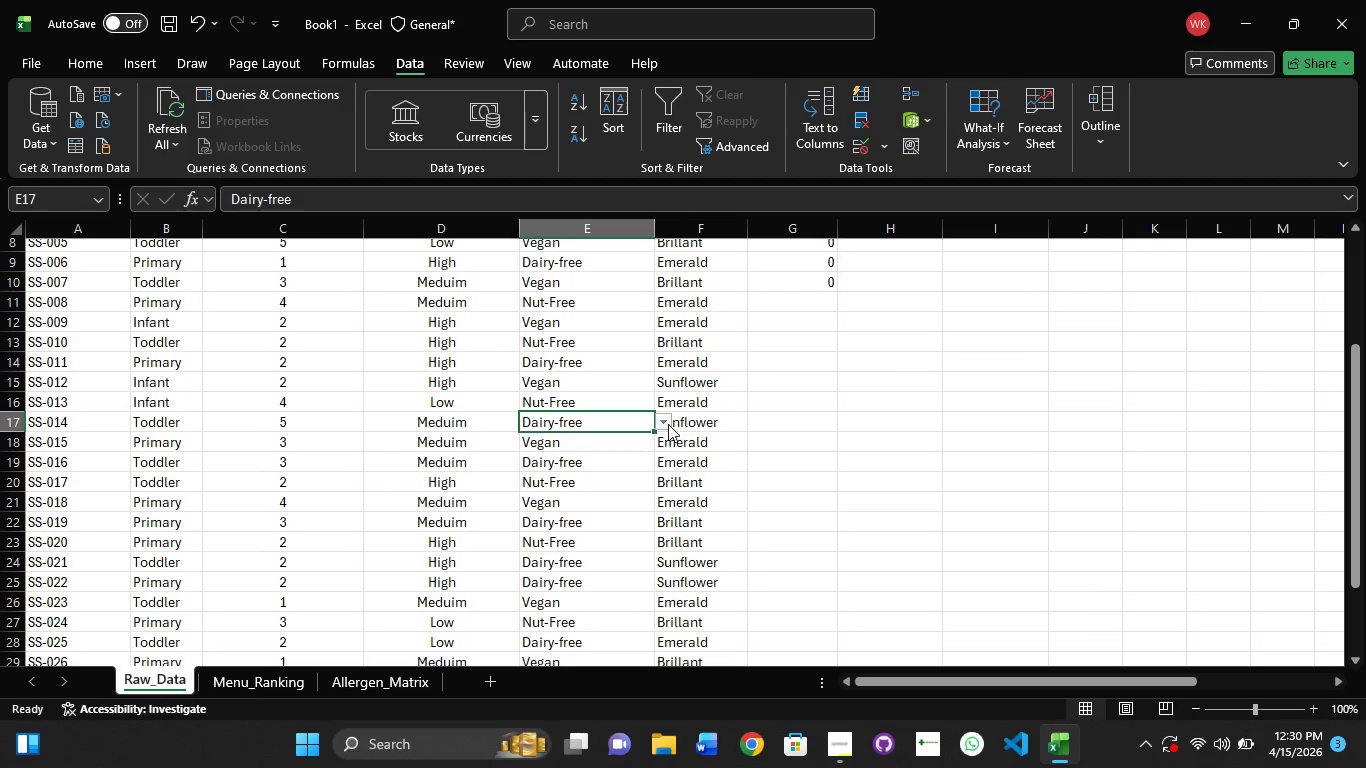 
left_click([668, 424])
 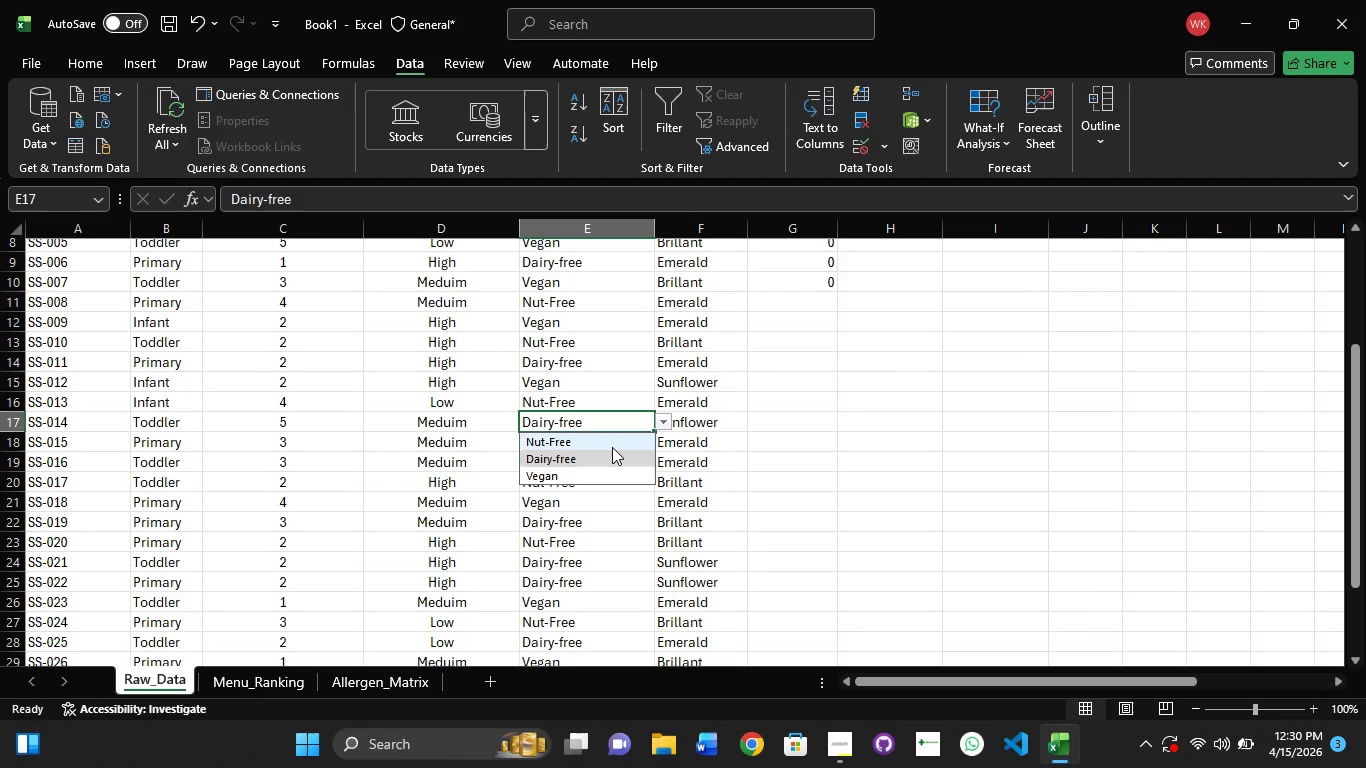 
left_click([612, 447])
 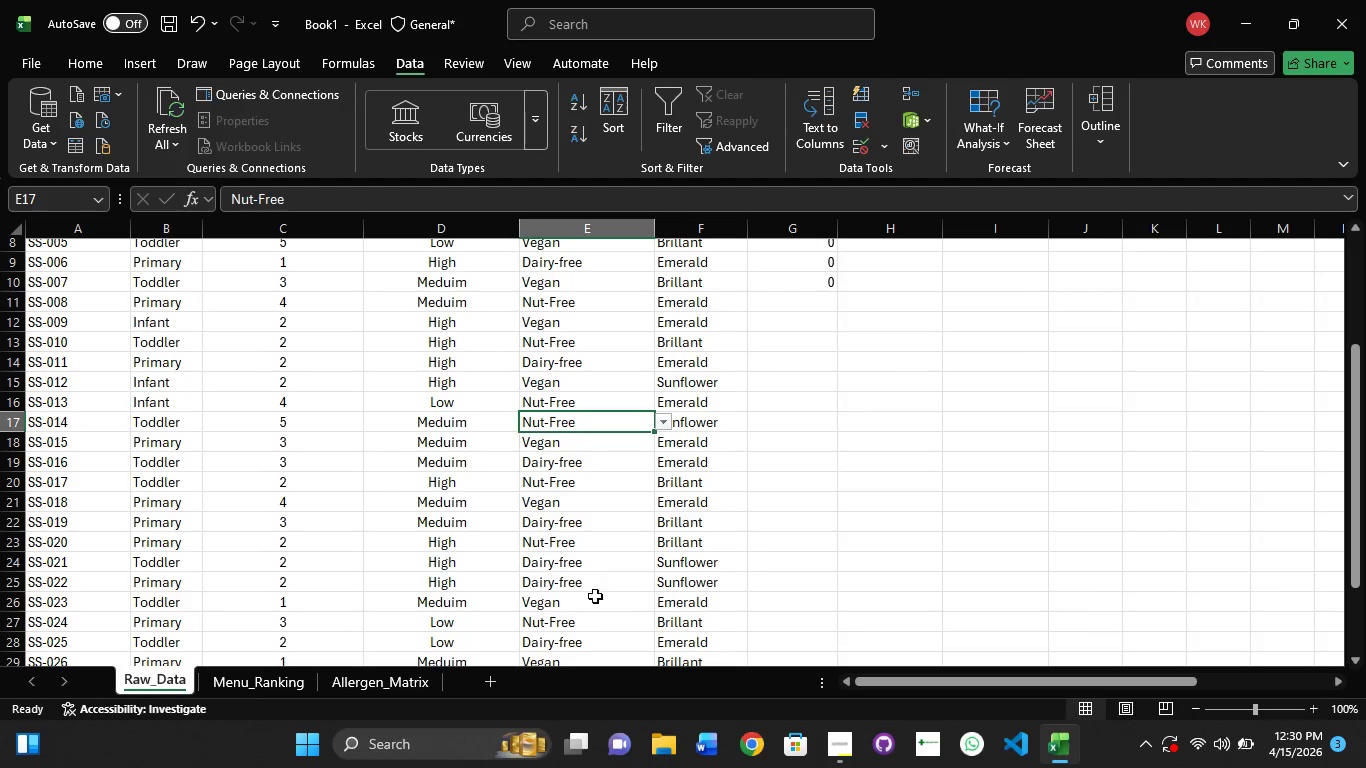 
left_click([595, 596])
 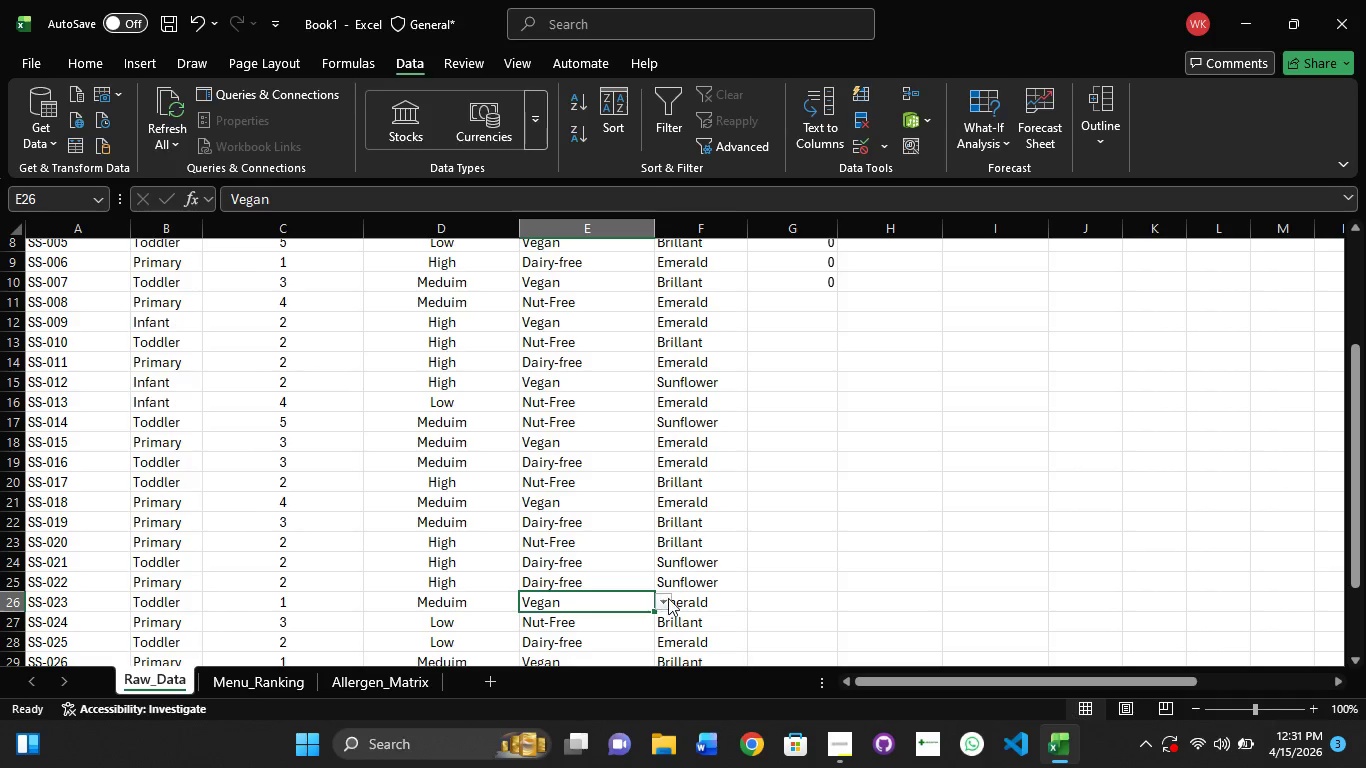 
left_click([668, 598])
 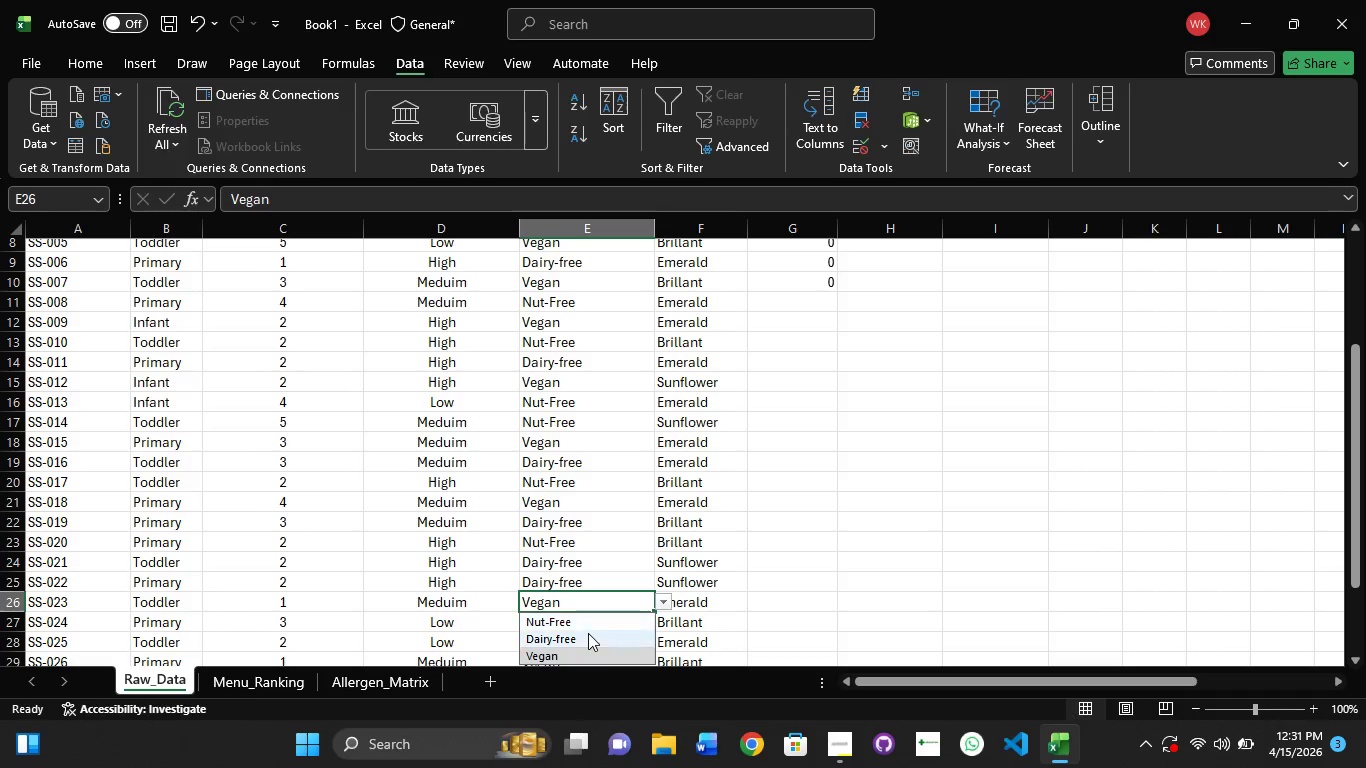 
left_click([588, 633])
 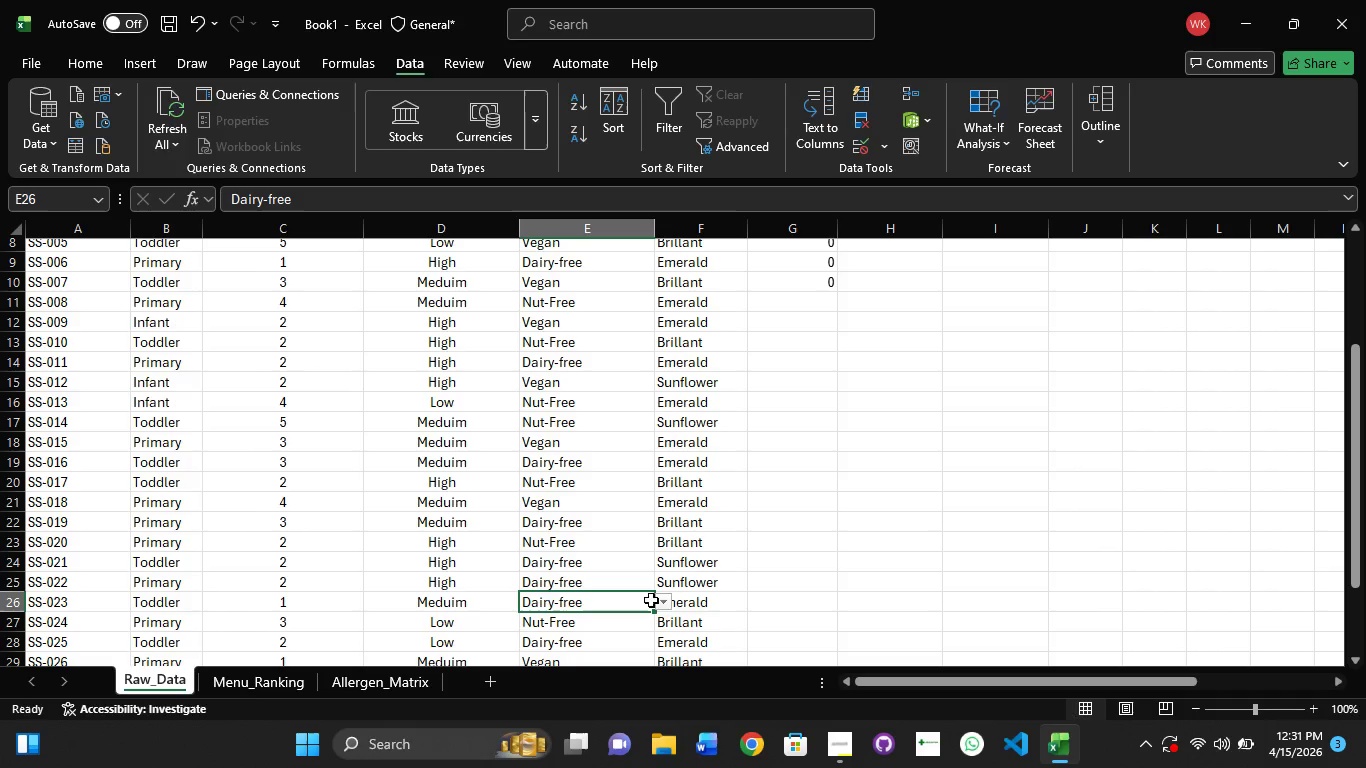 
left_click([667, 600])
 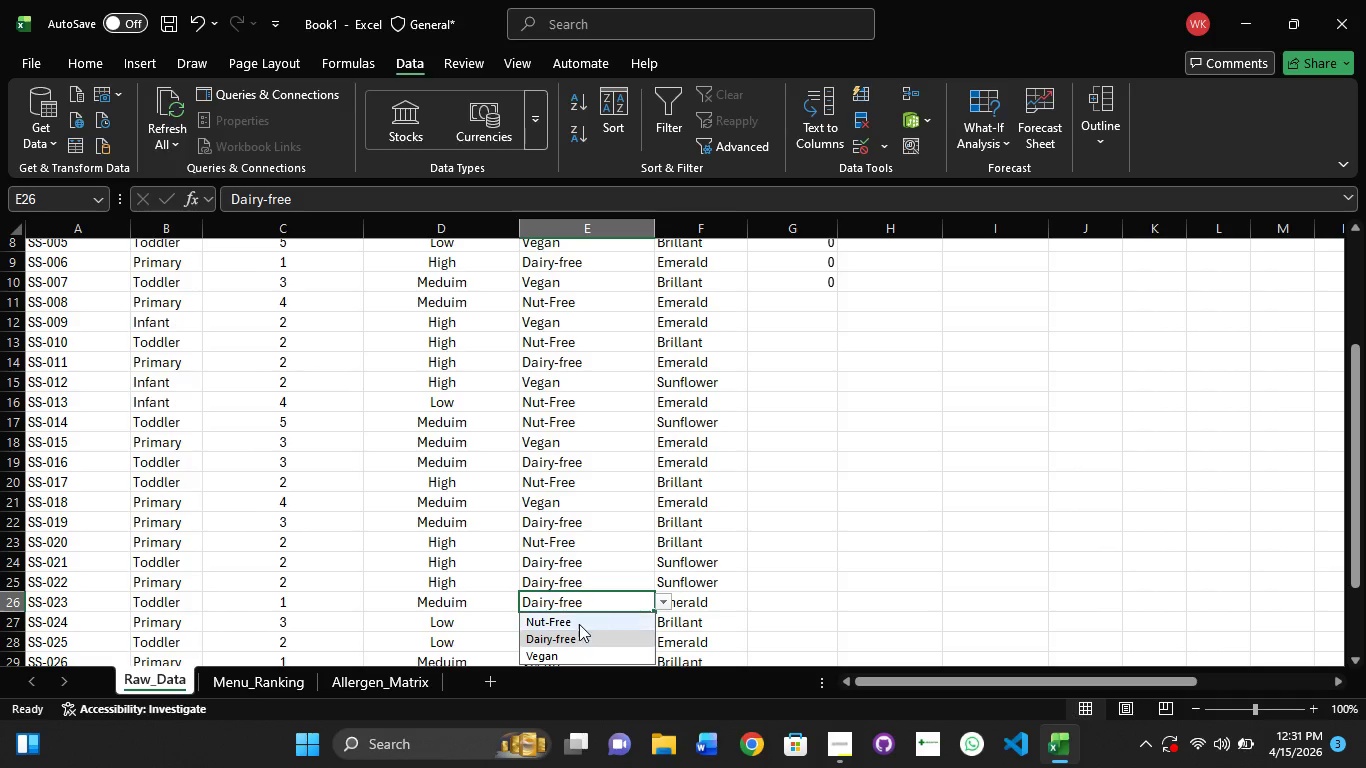 
left_click([578, 628])
 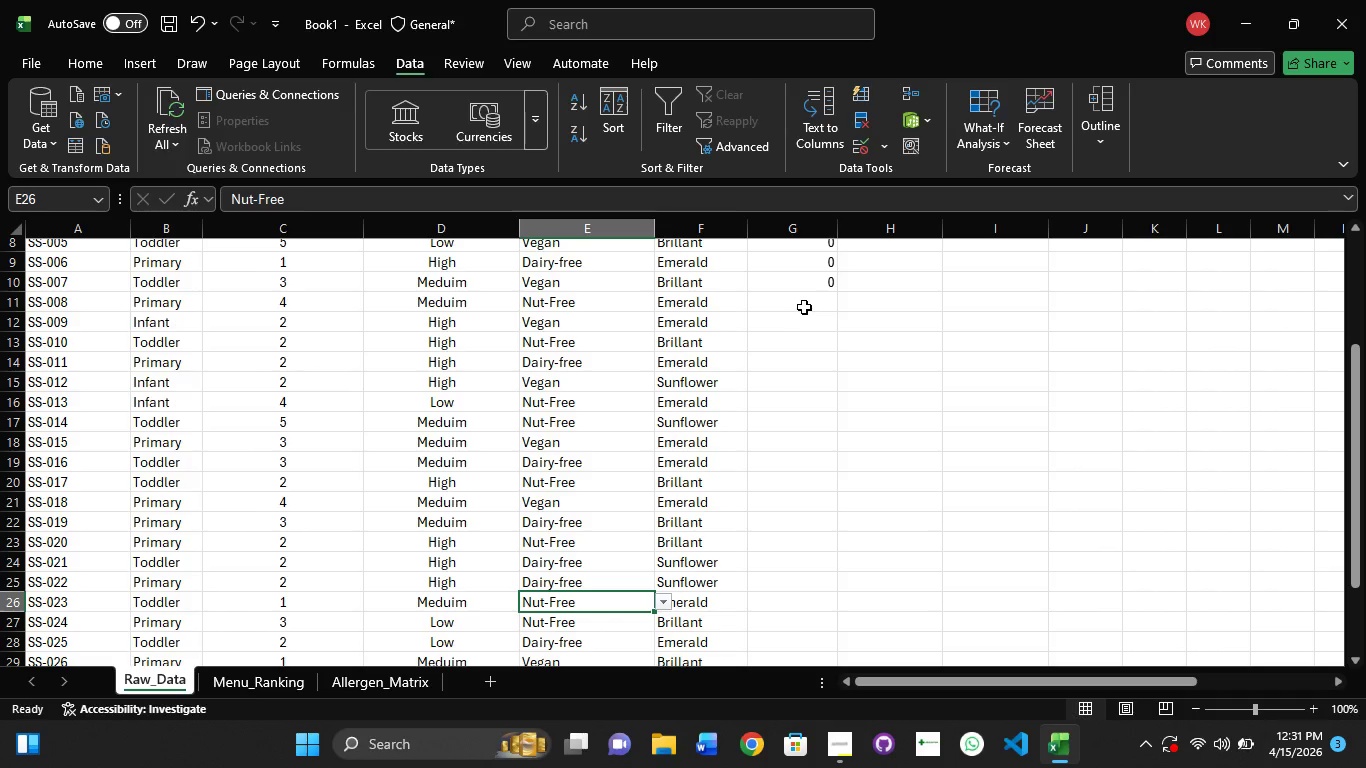 
left_click([803, 303])
 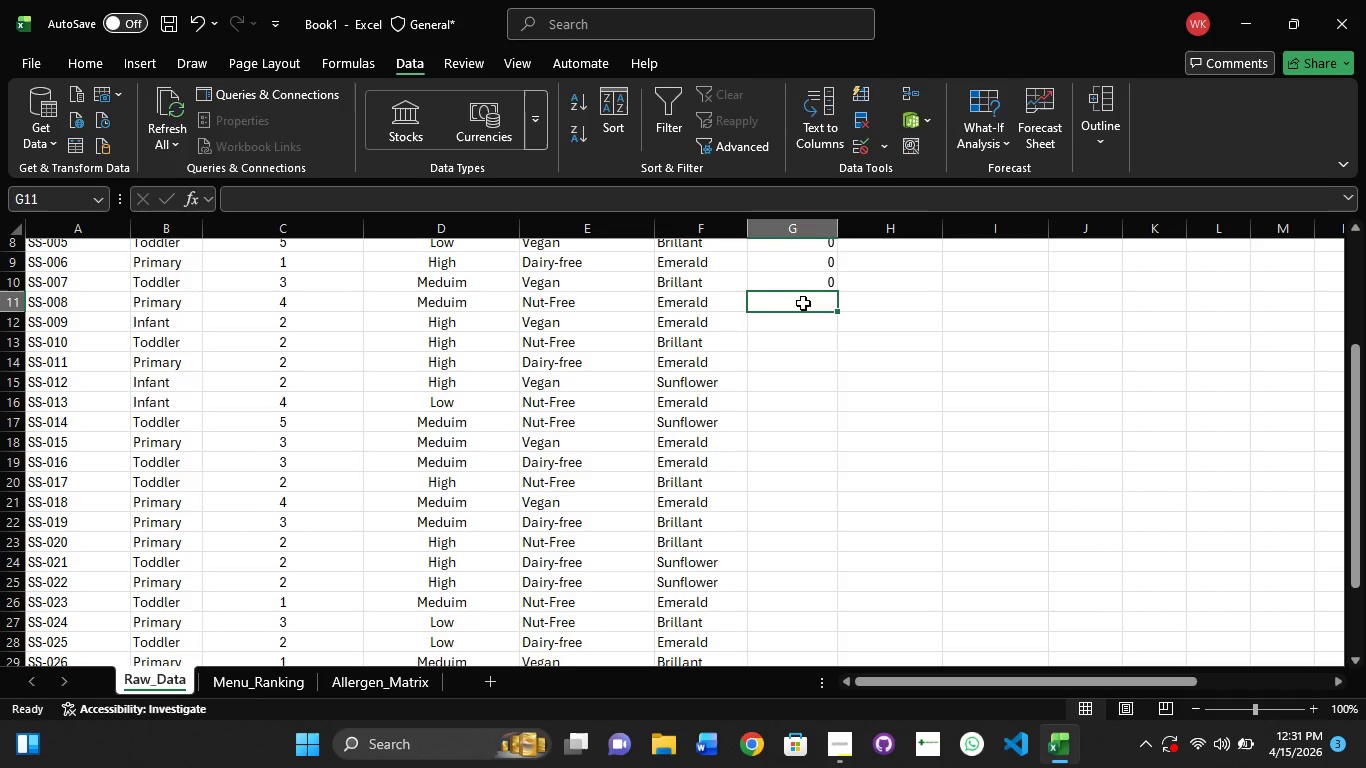 
key(1)
 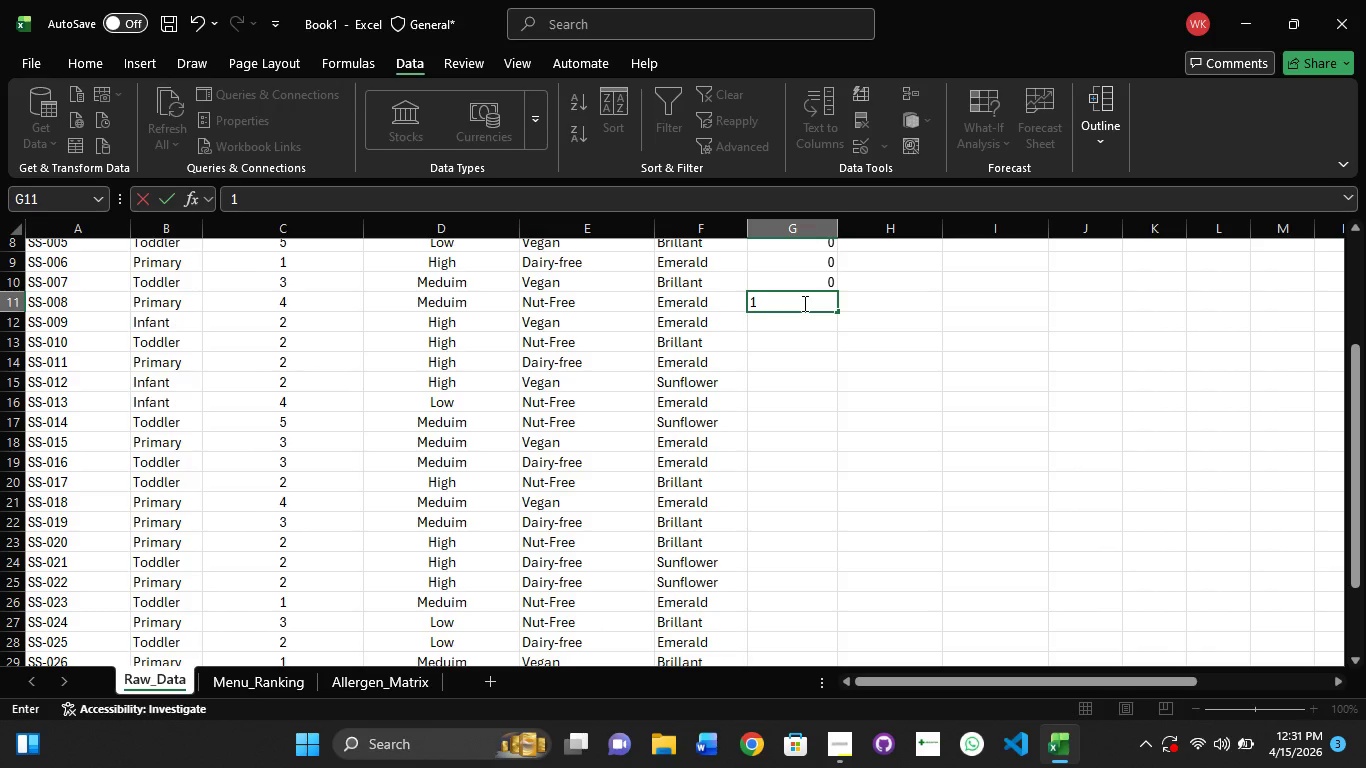 
key(NumpadEnter)
 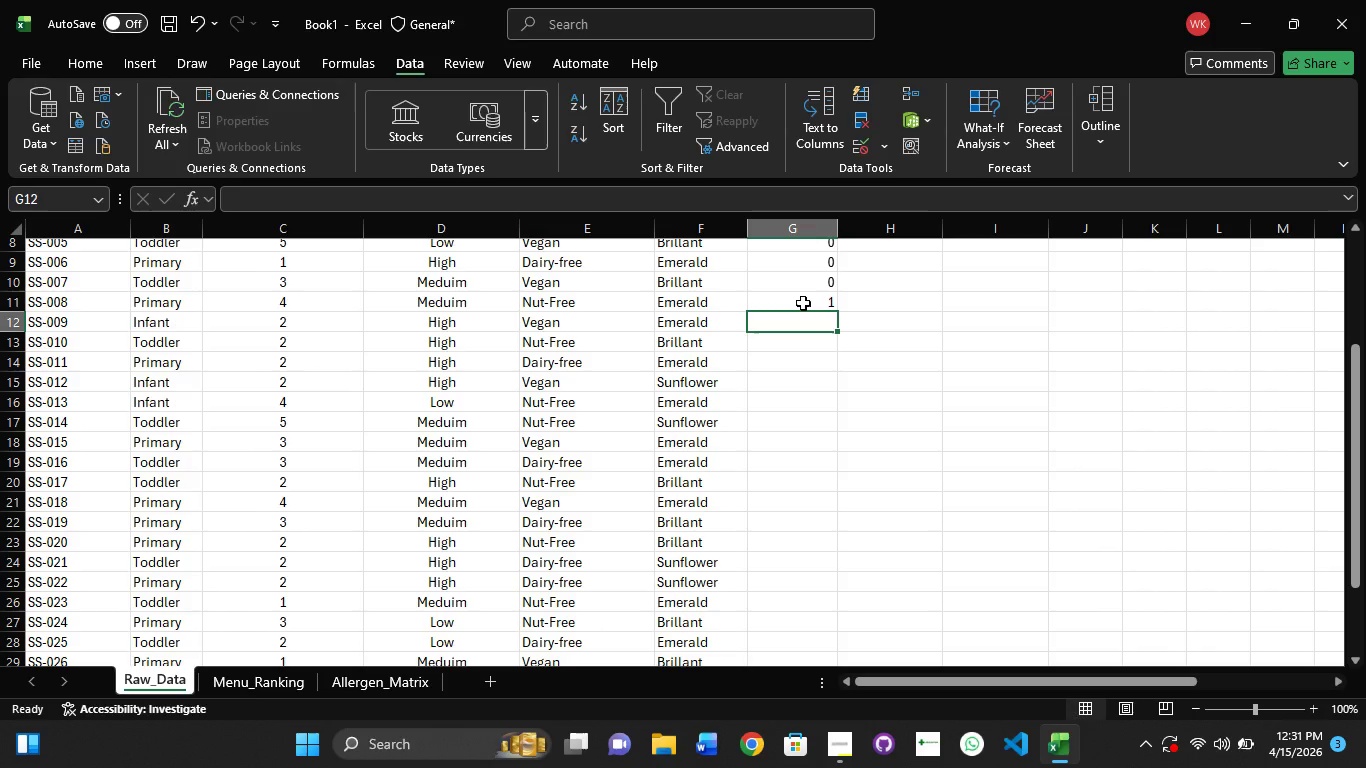 
key(Numpad0)
 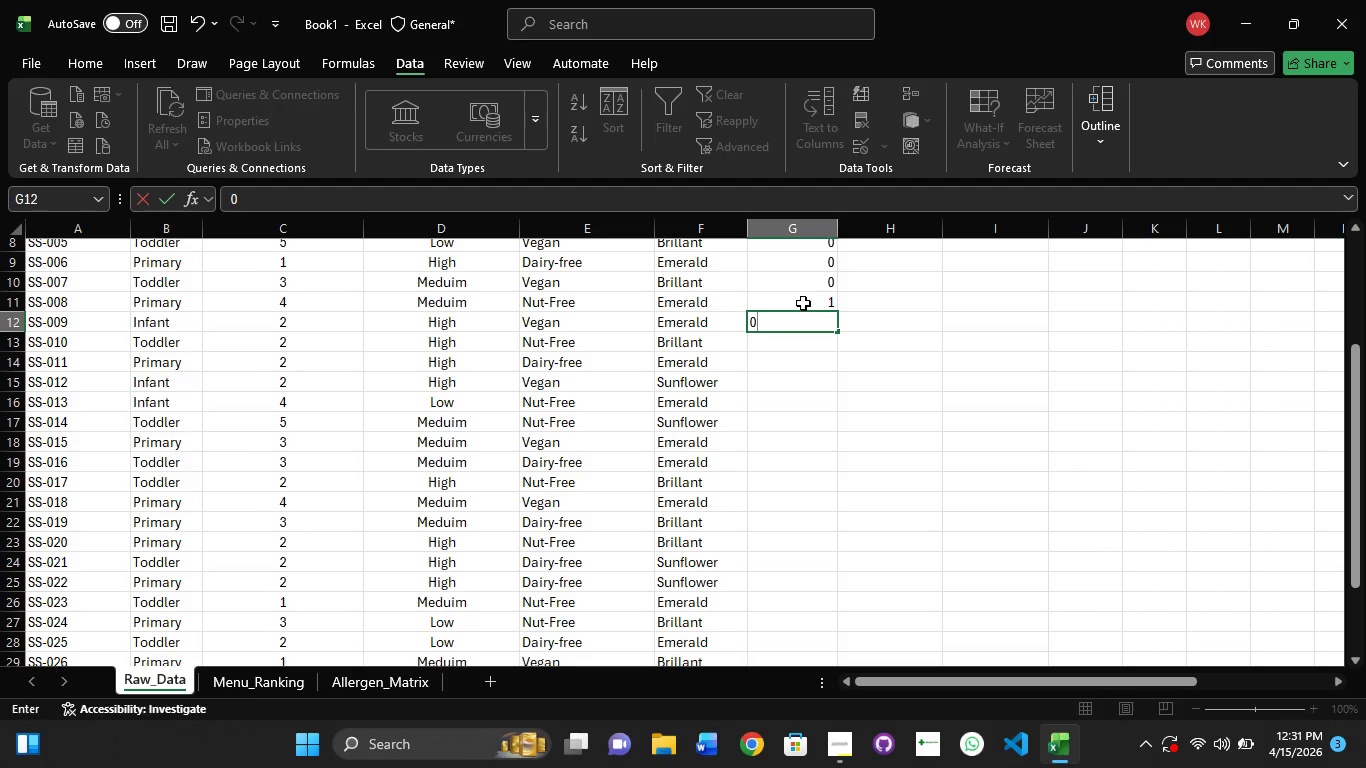 
key(NumpadEnter)
 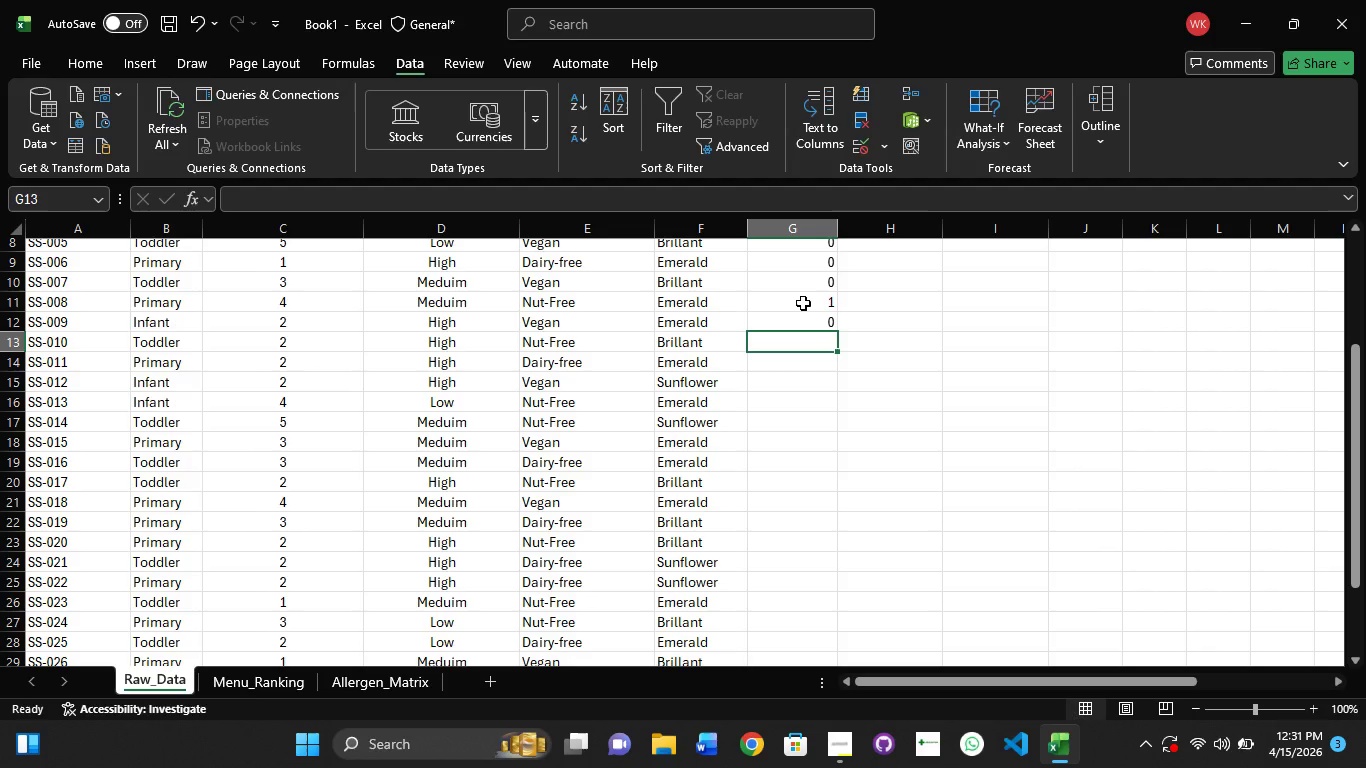 
key(Numpad1)
 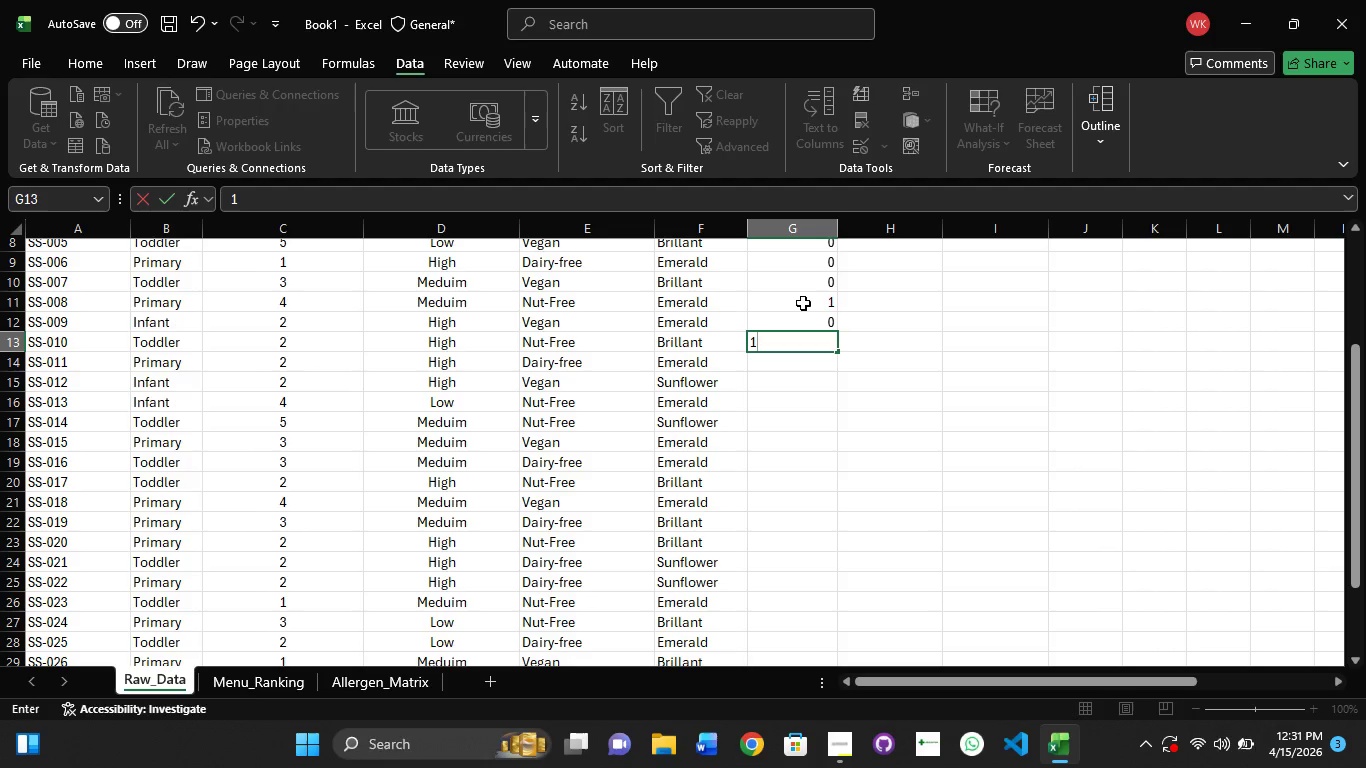 
key(NumpadEnter)
 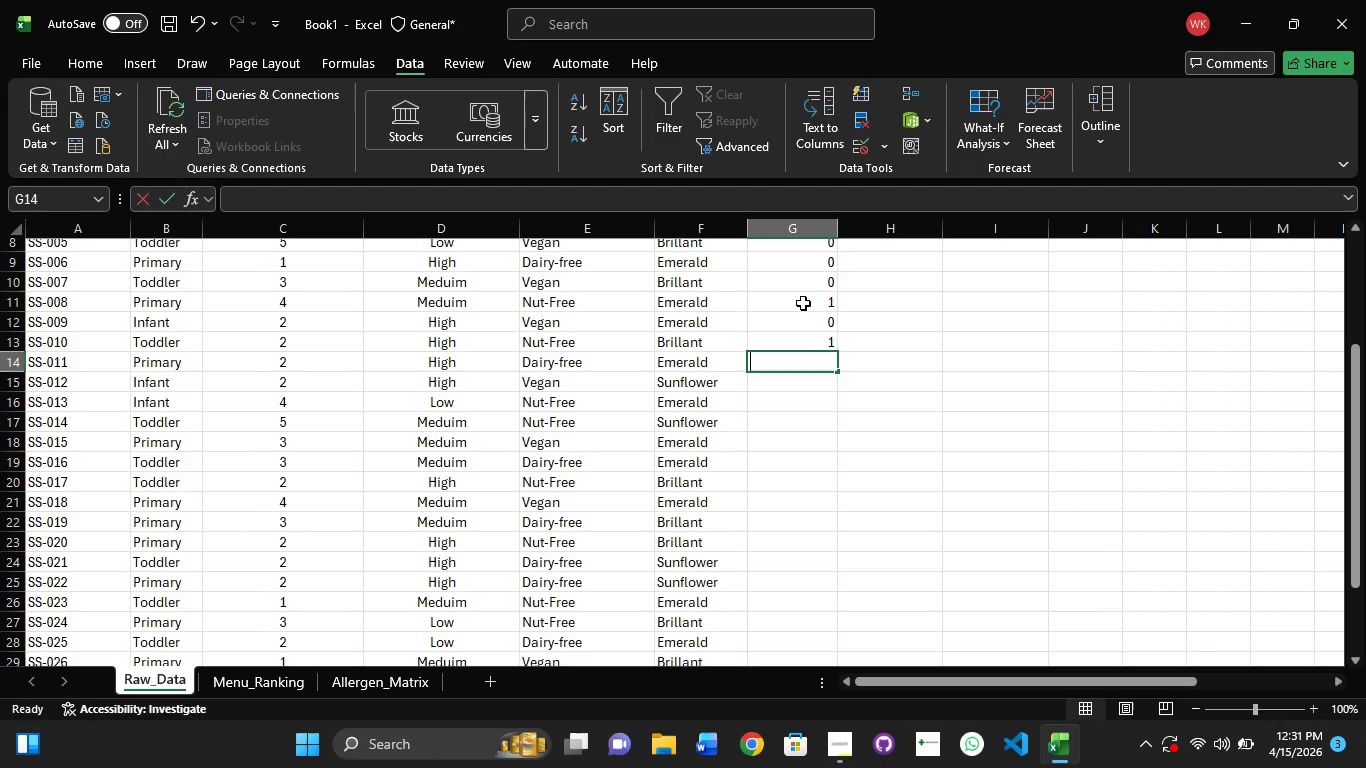 
key(Numpad0)
 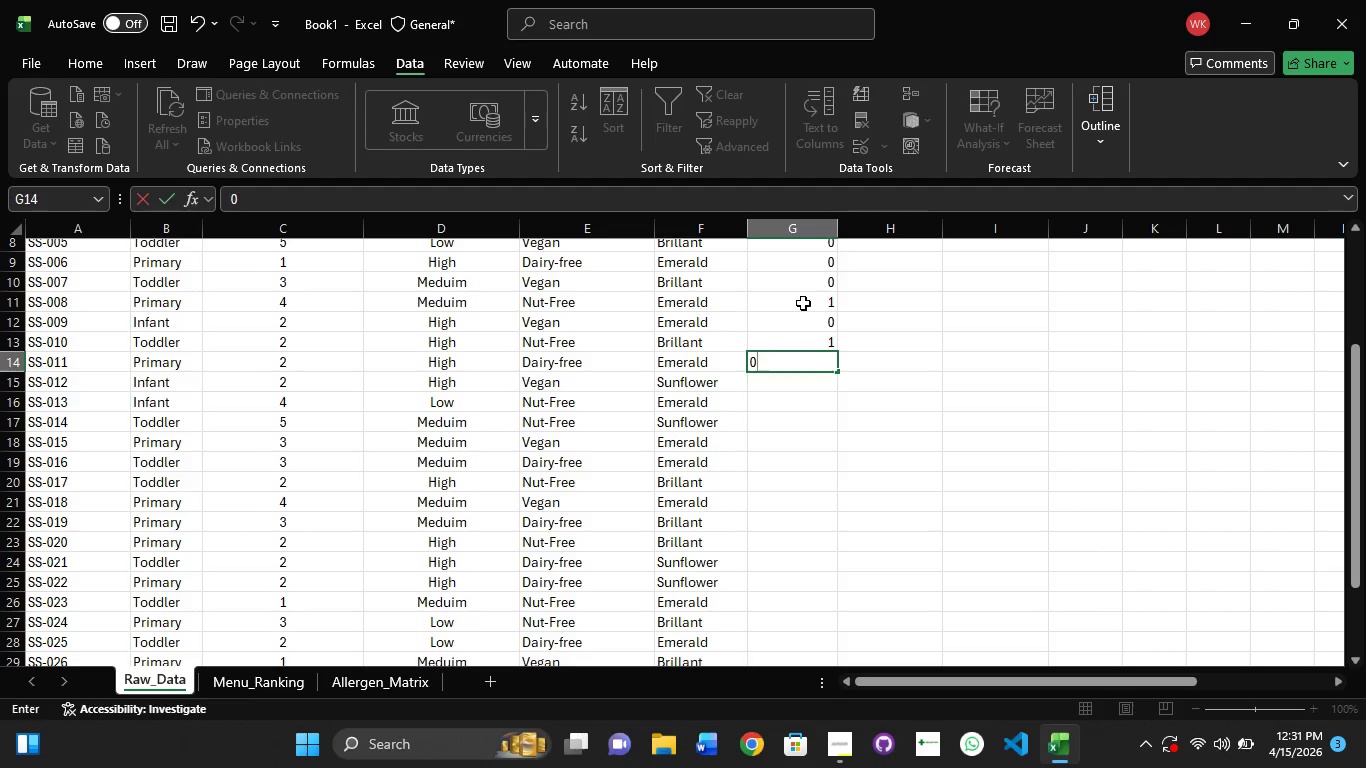 
key(NumpadEnter)
 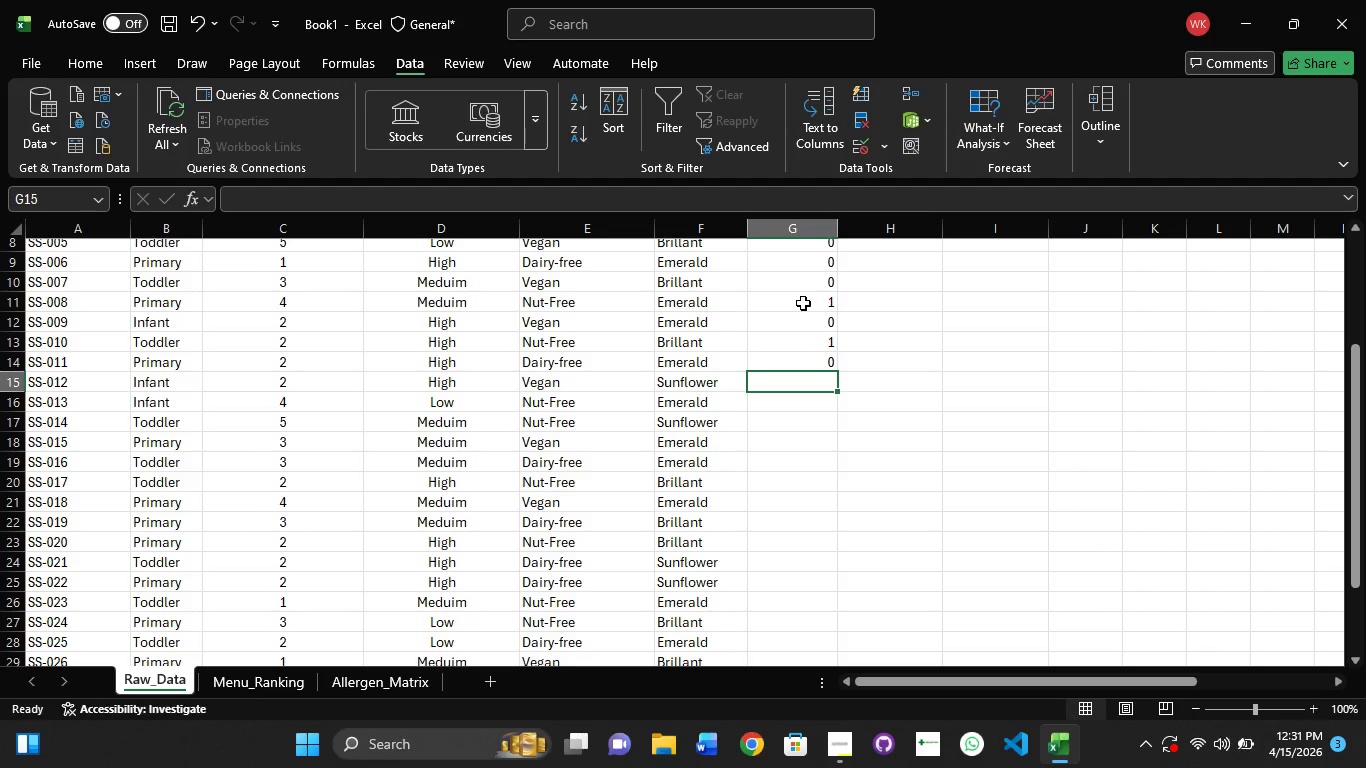 
key(Numpad0)
 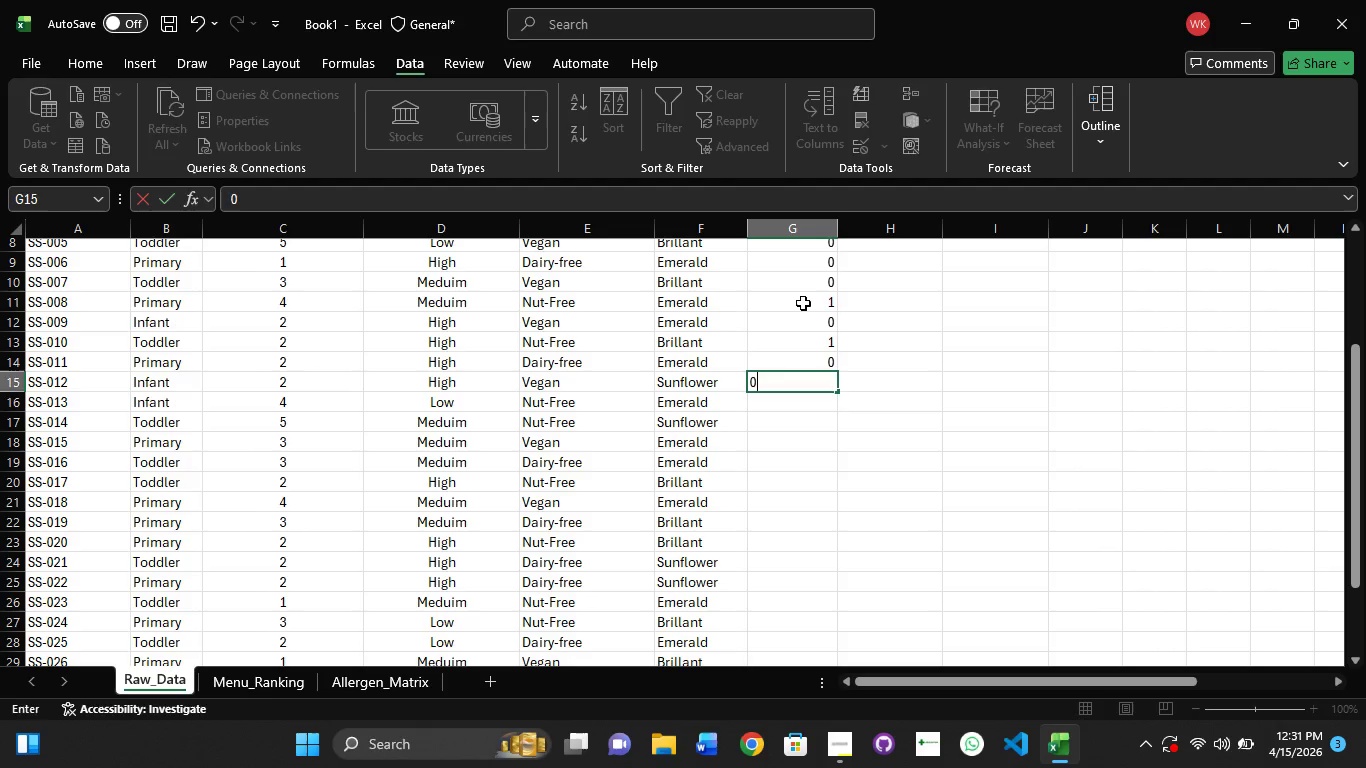 
key(NumpadEnter)
 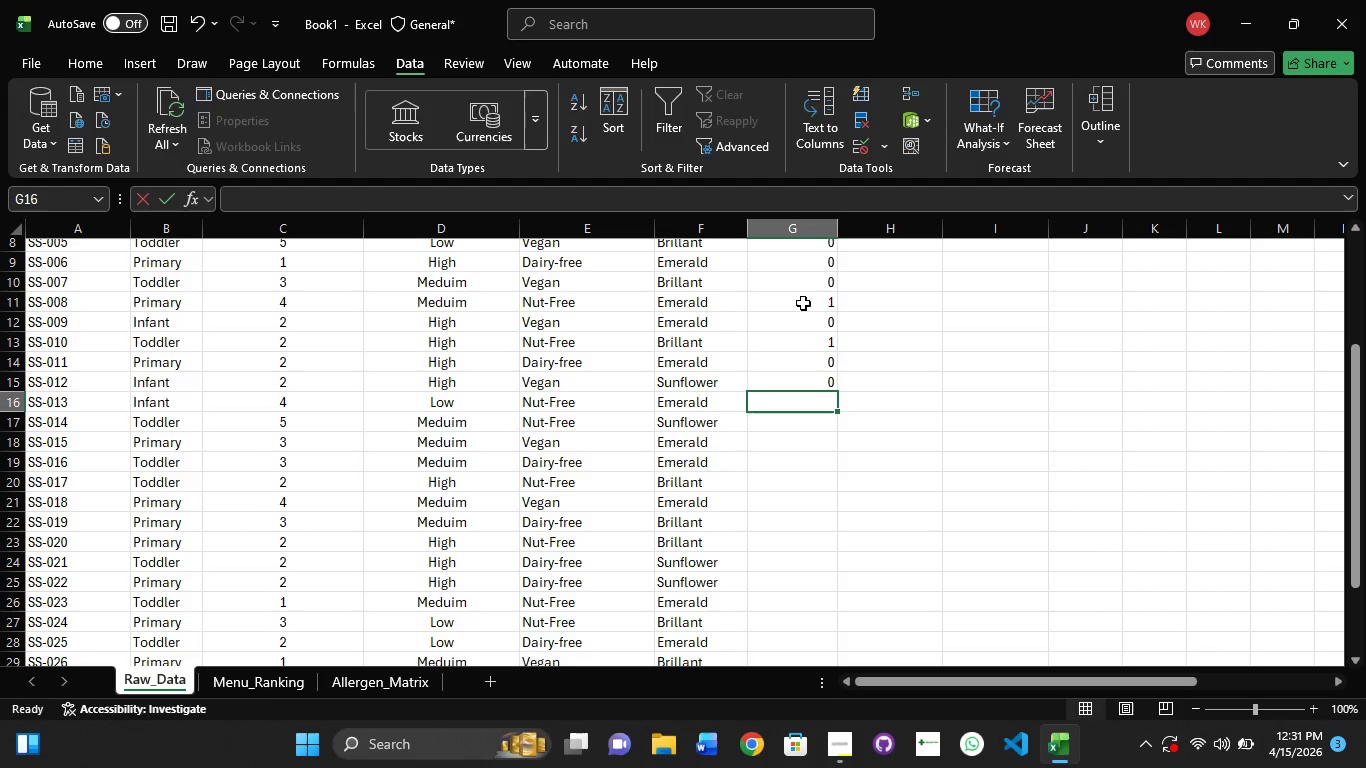 
key(Numpad1)
 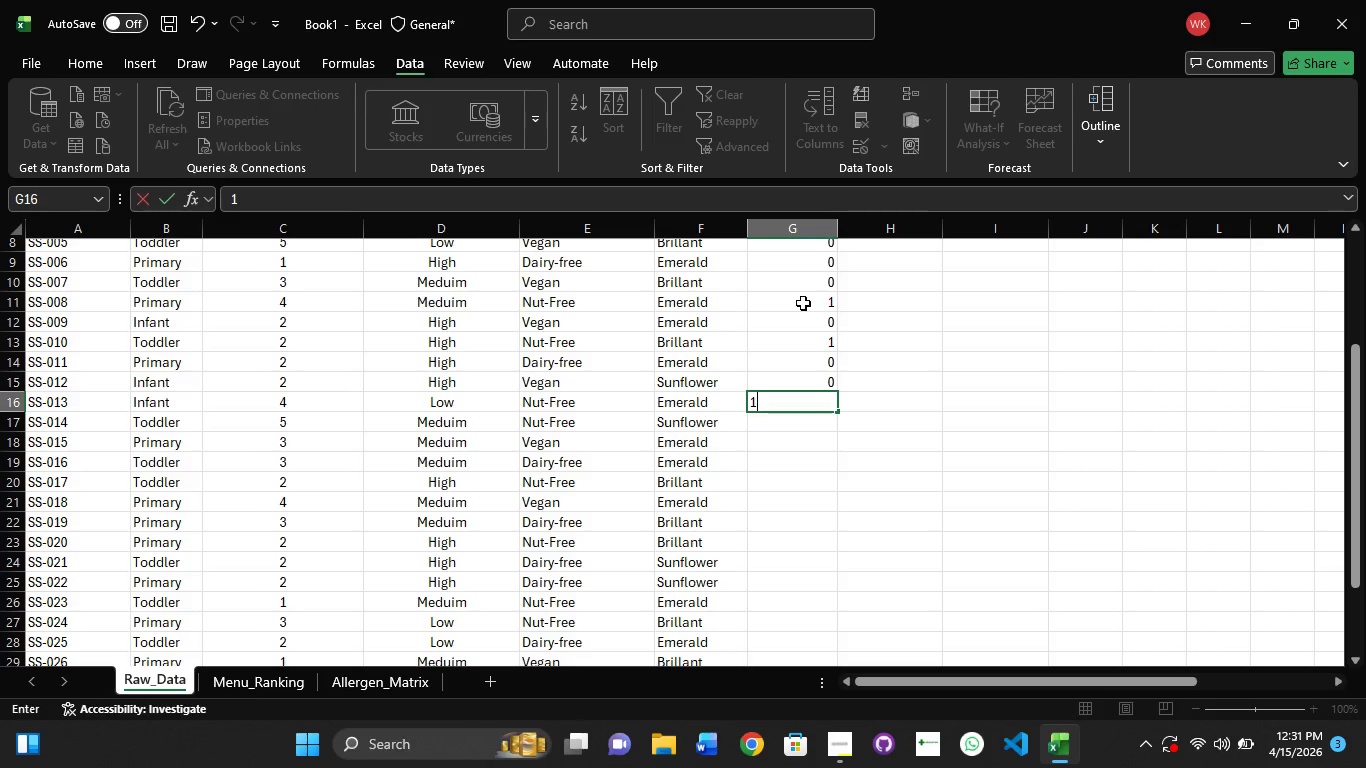 
key(NumpadEnter)
 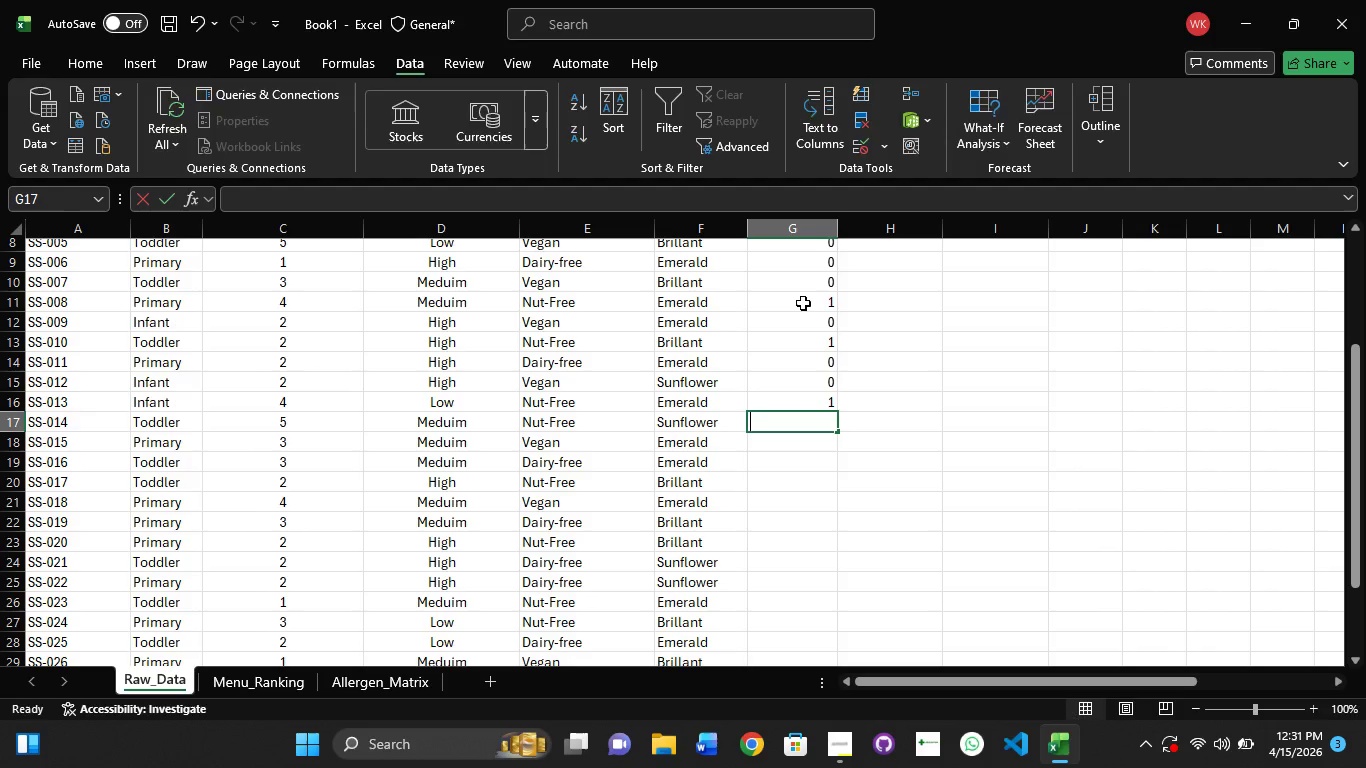 
key(Numpad1)
 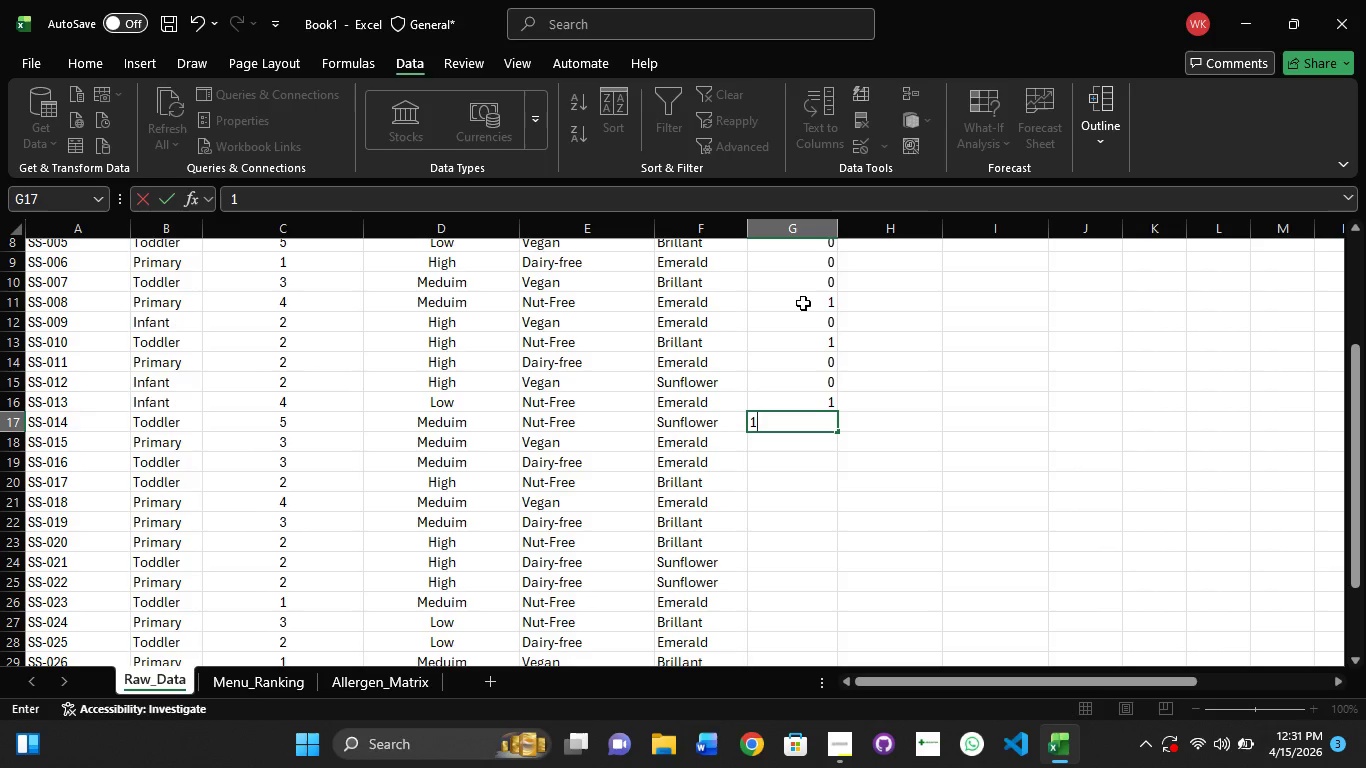 
key(NumpadEnter)
 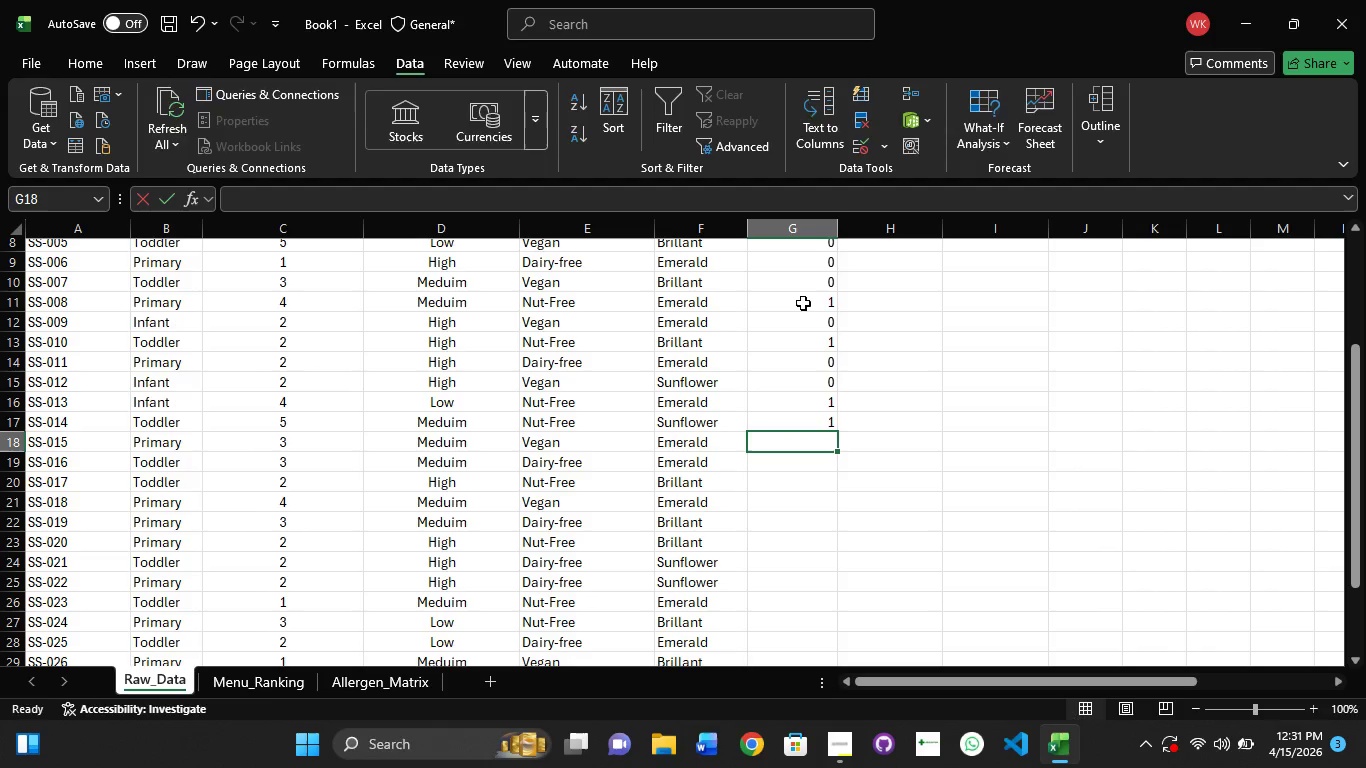 
key(Numpad0)
 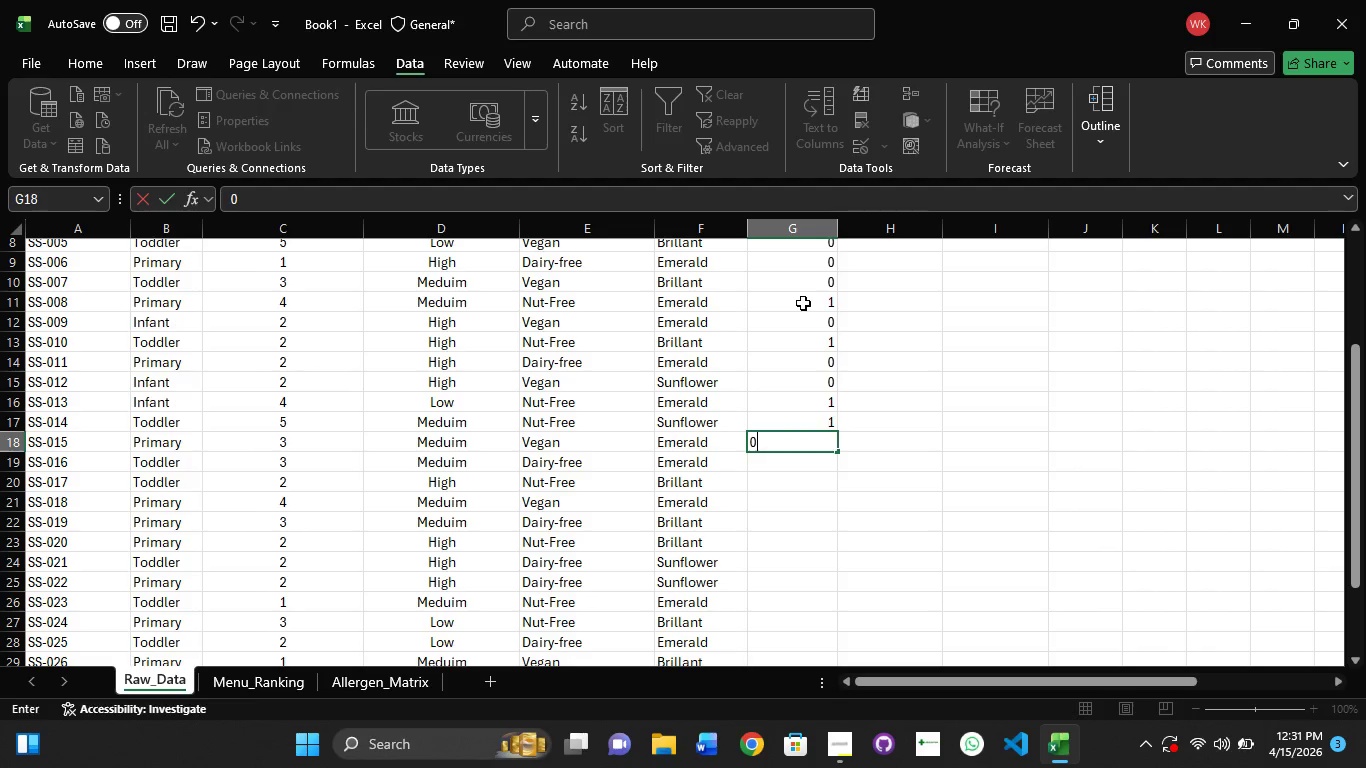 
key(NumpadEnter)
 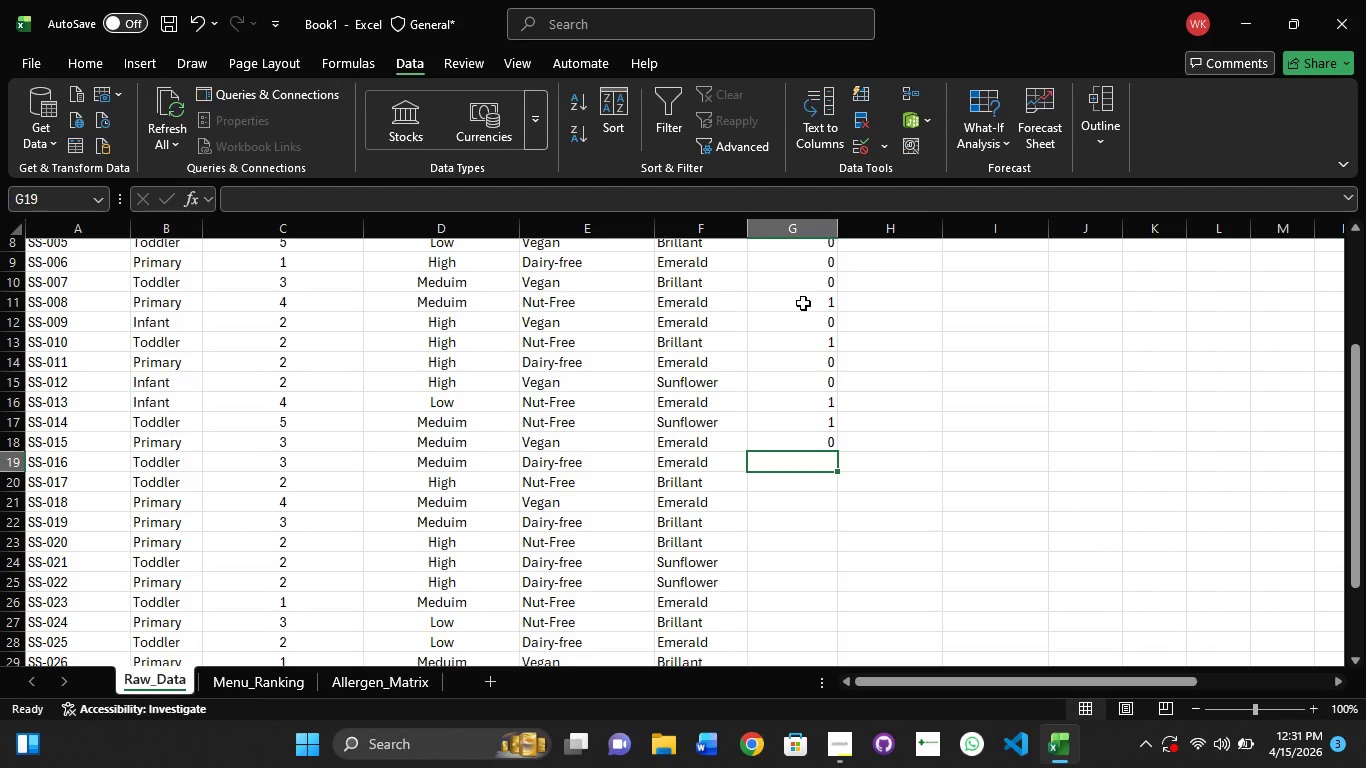 
key(Numpad0)
 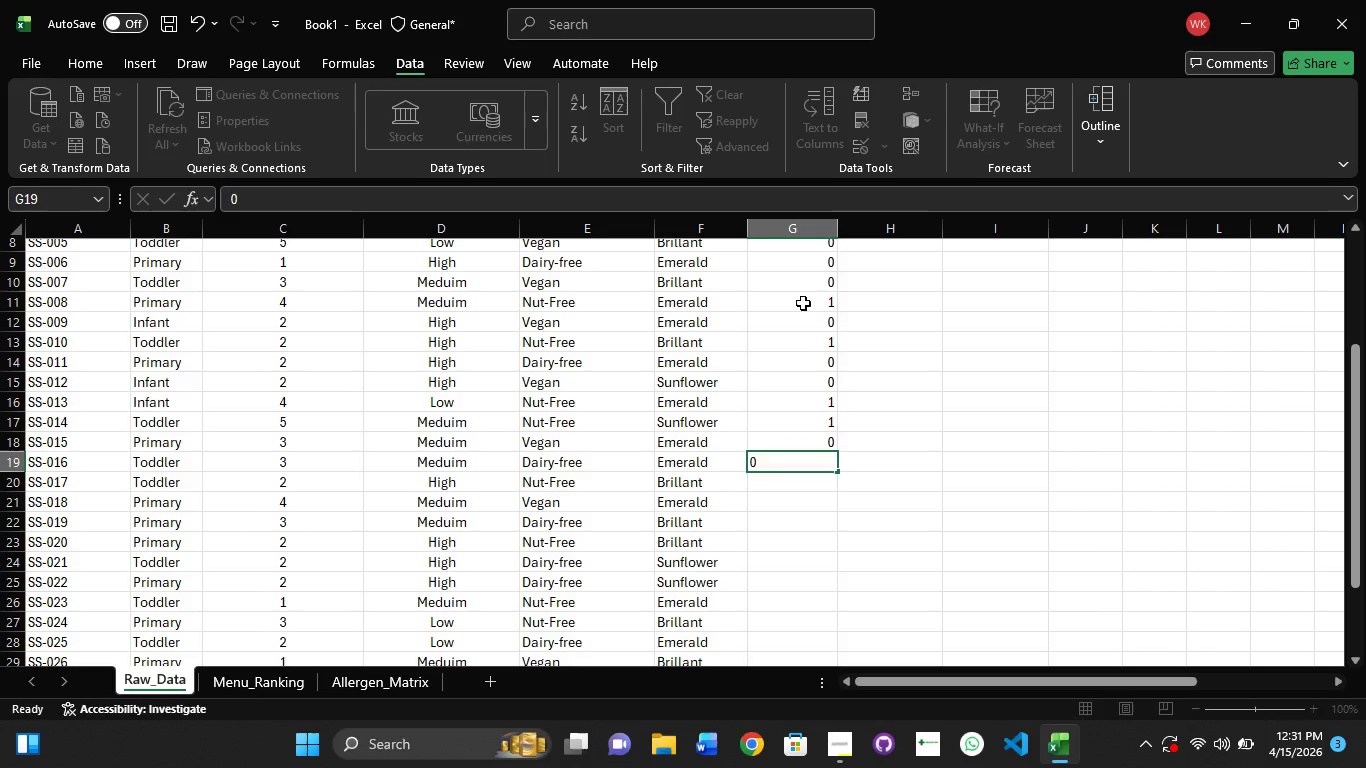 
key(NumpadEnter)
 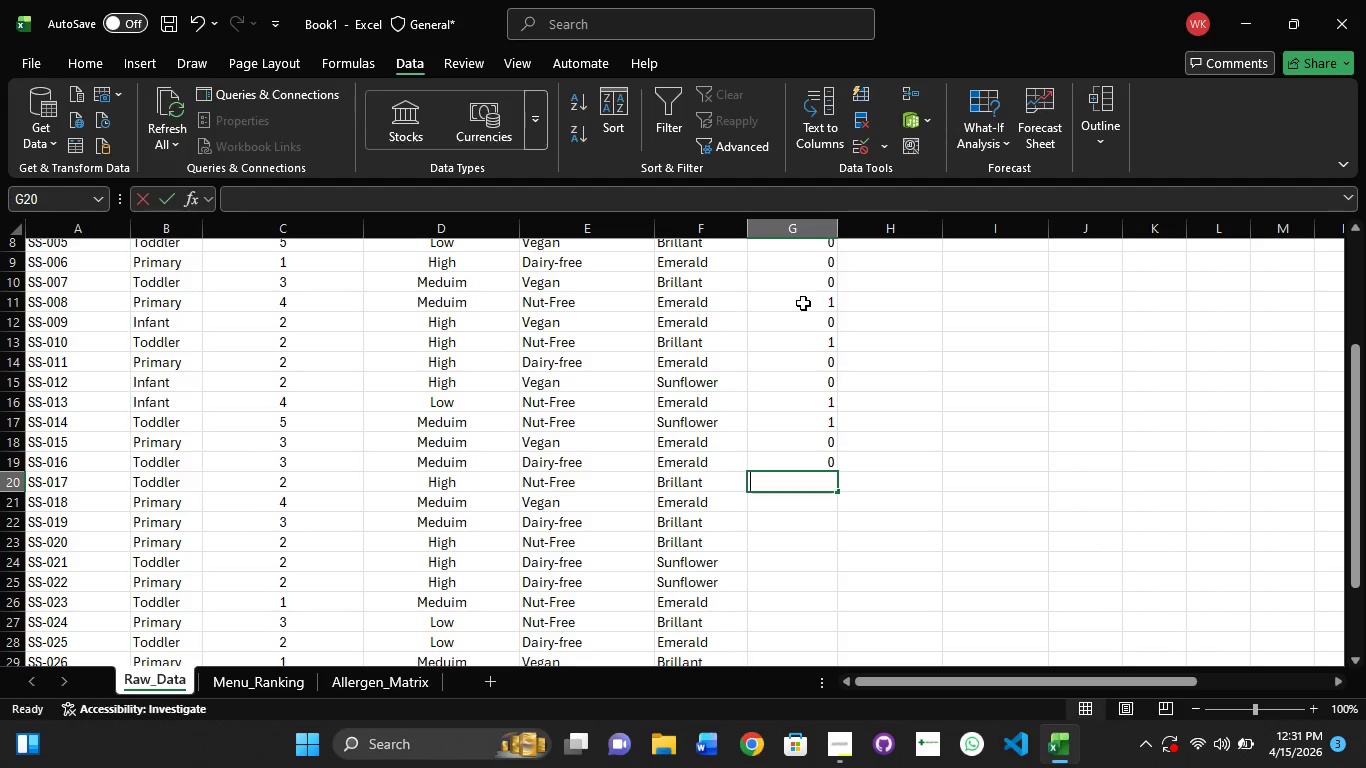 
key(Numpad1)
 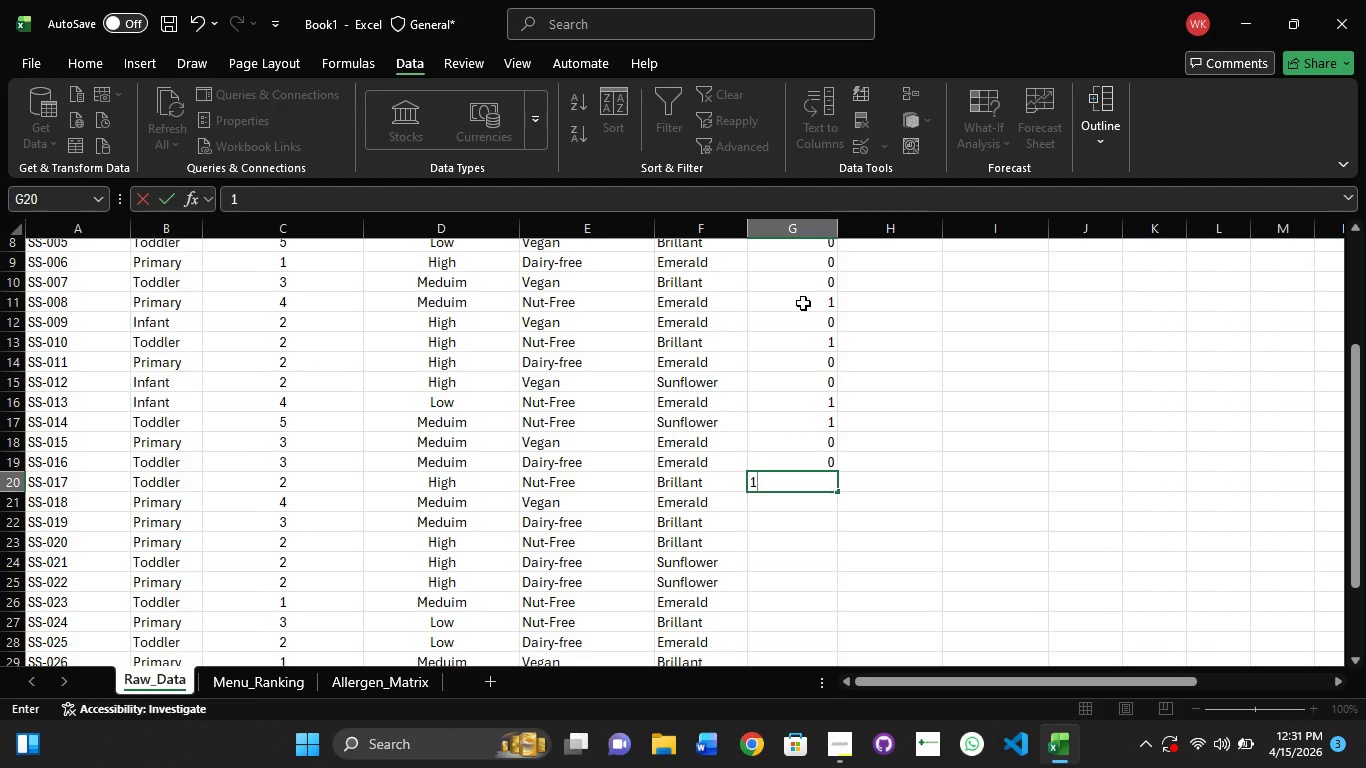 
key(NumpadEnter)
 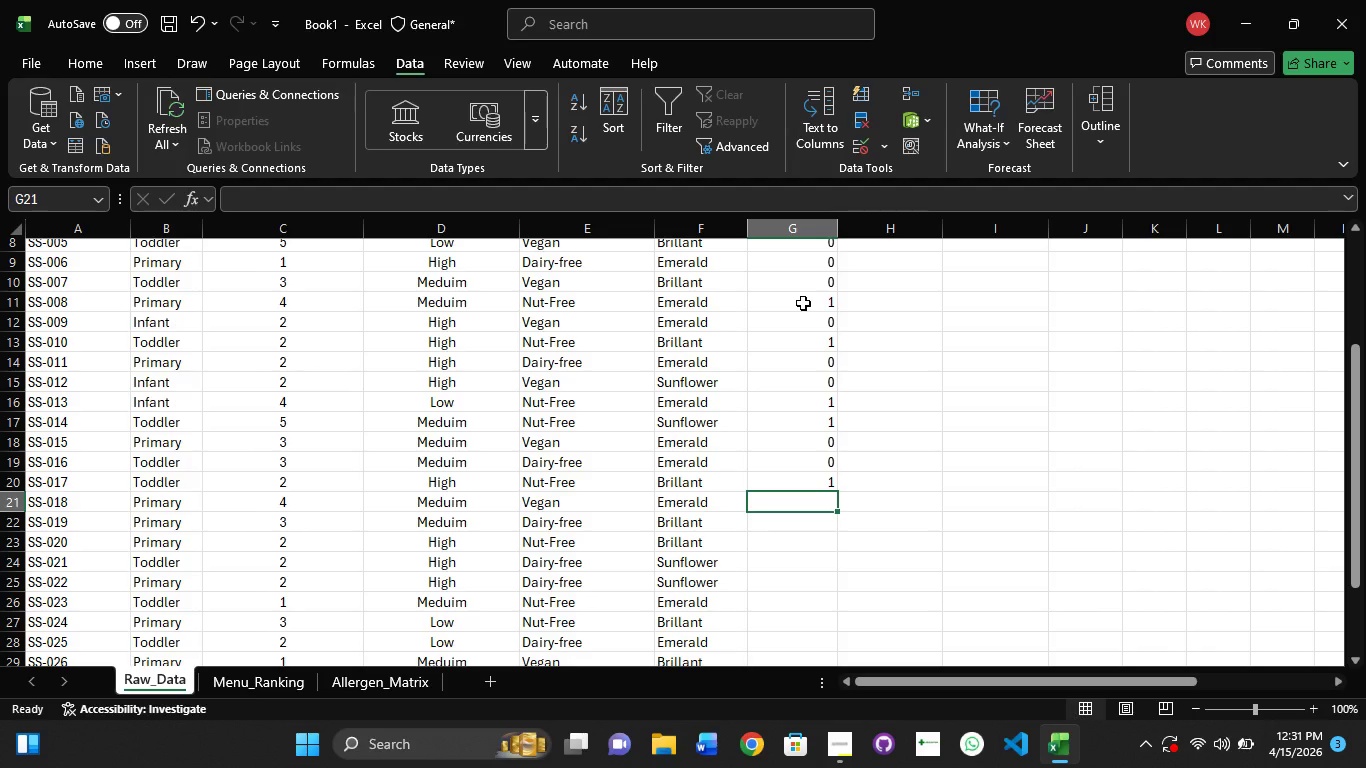 
key(Numpad0)
 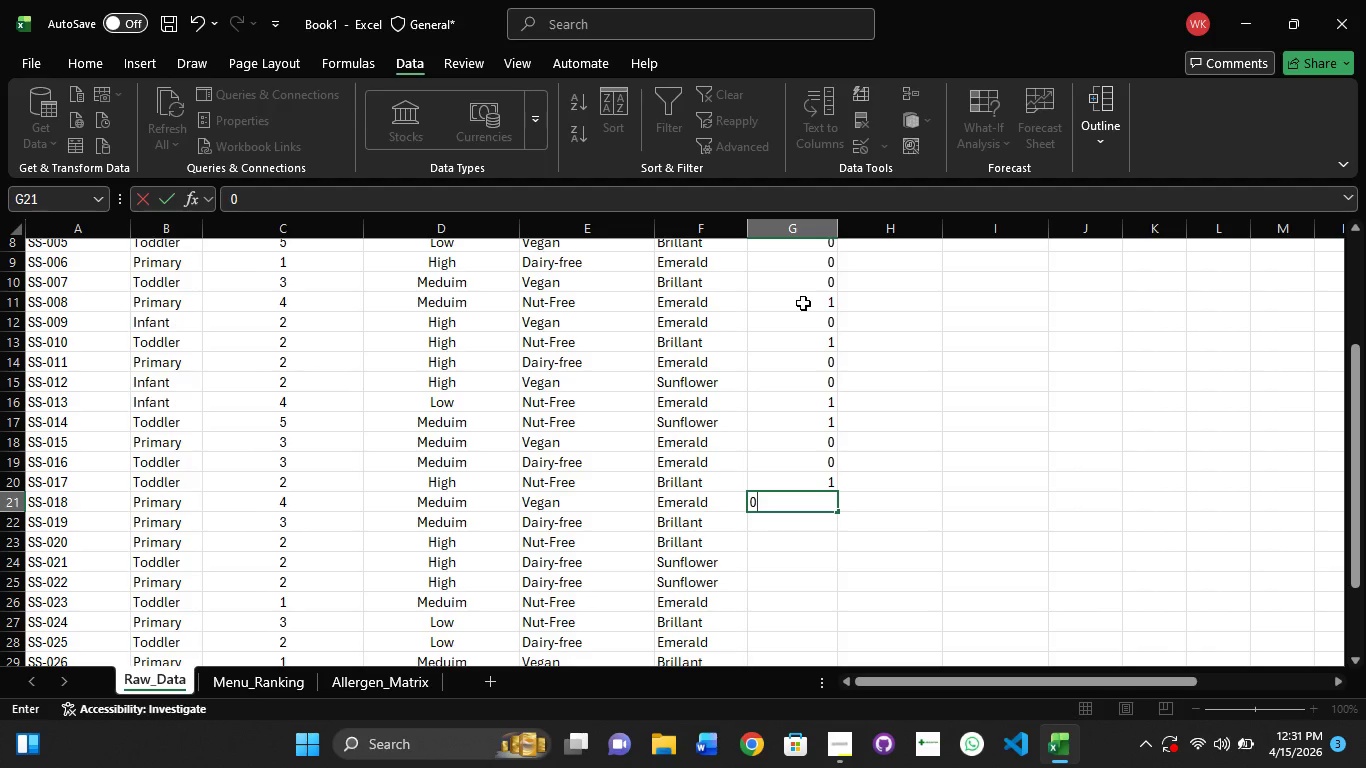 
key(NumpadEnter)
 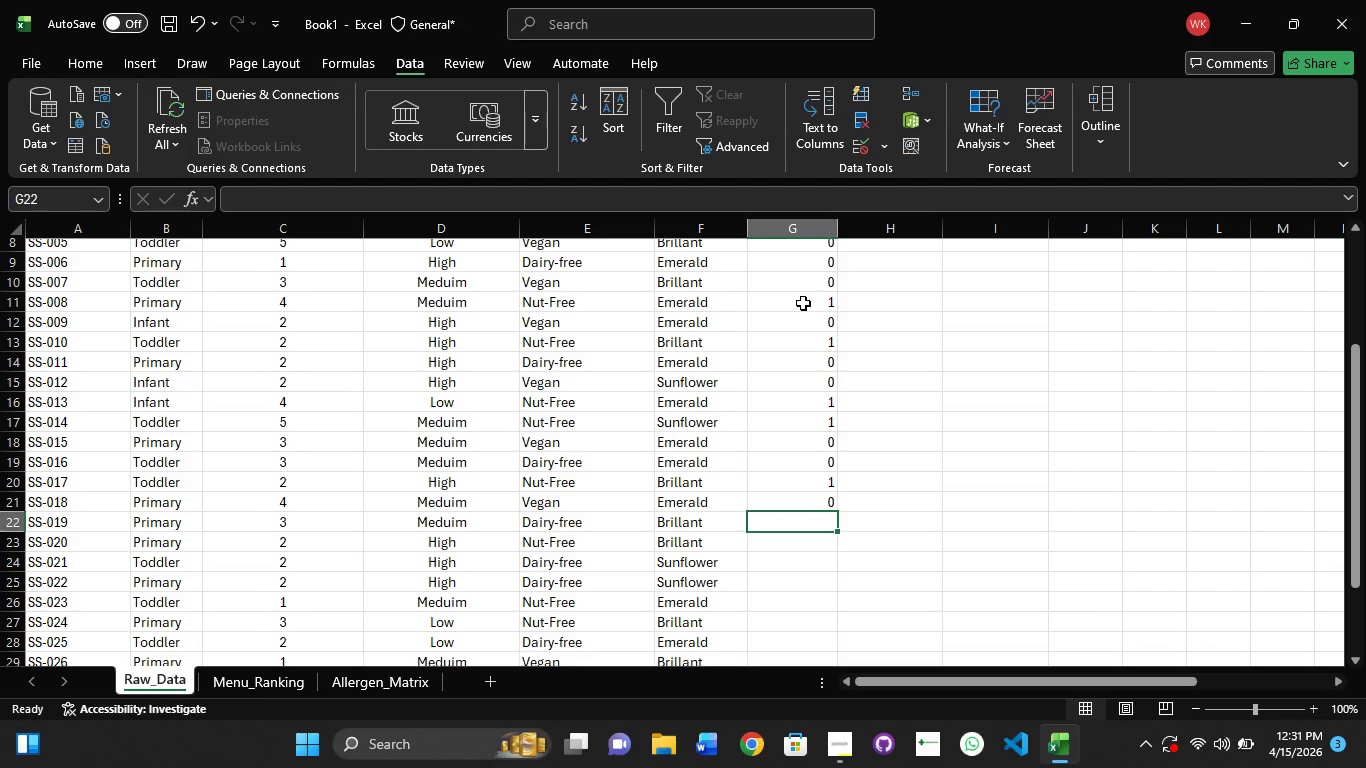 
key(Numpad1)
 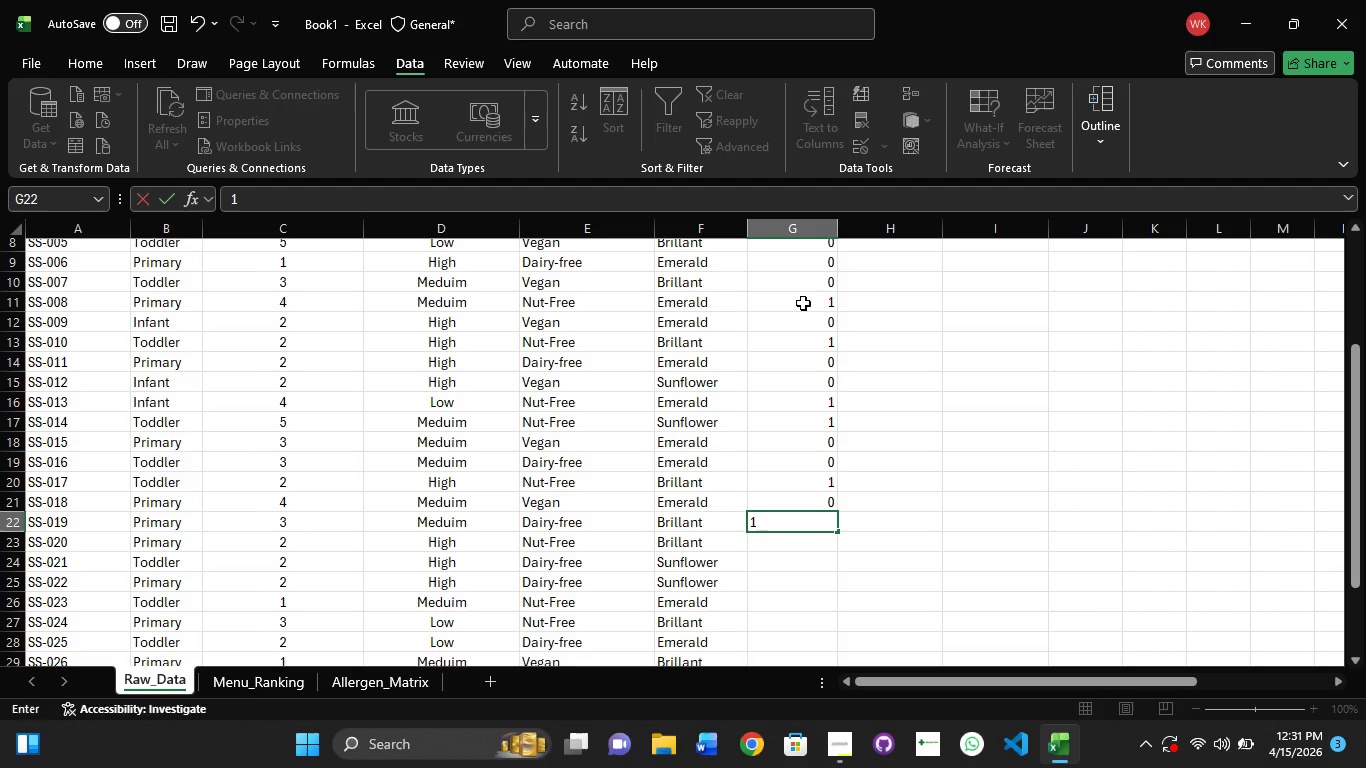 
key(Backspace)
 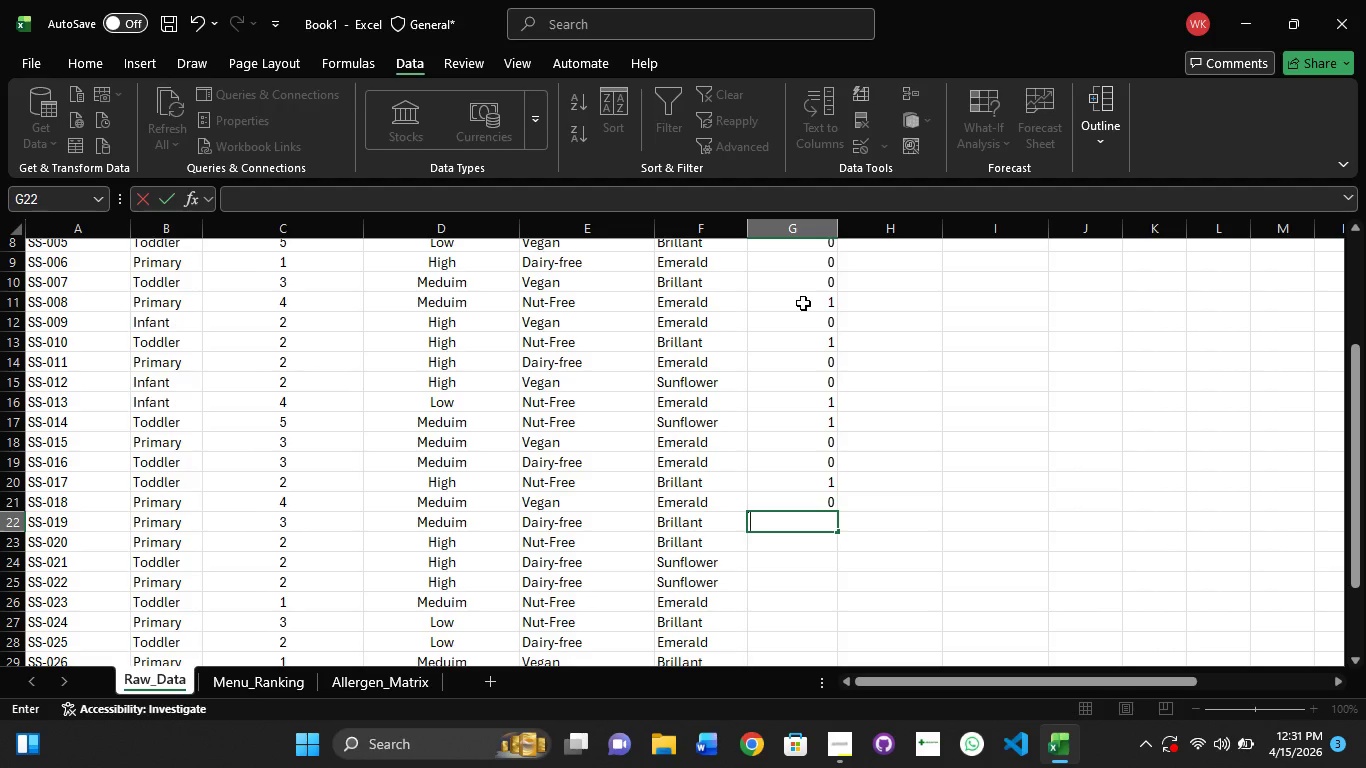 
key(Numpad0)
 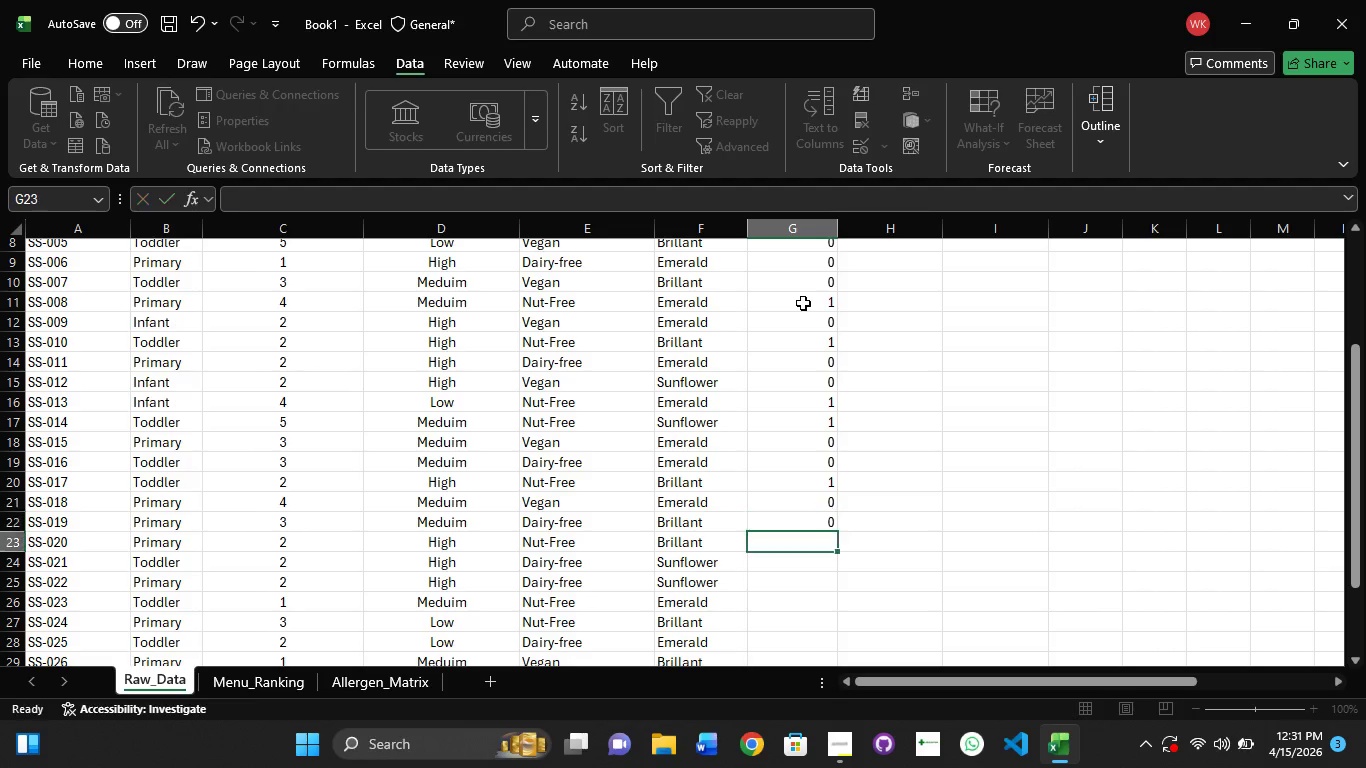 
key(NumpadEnter)
 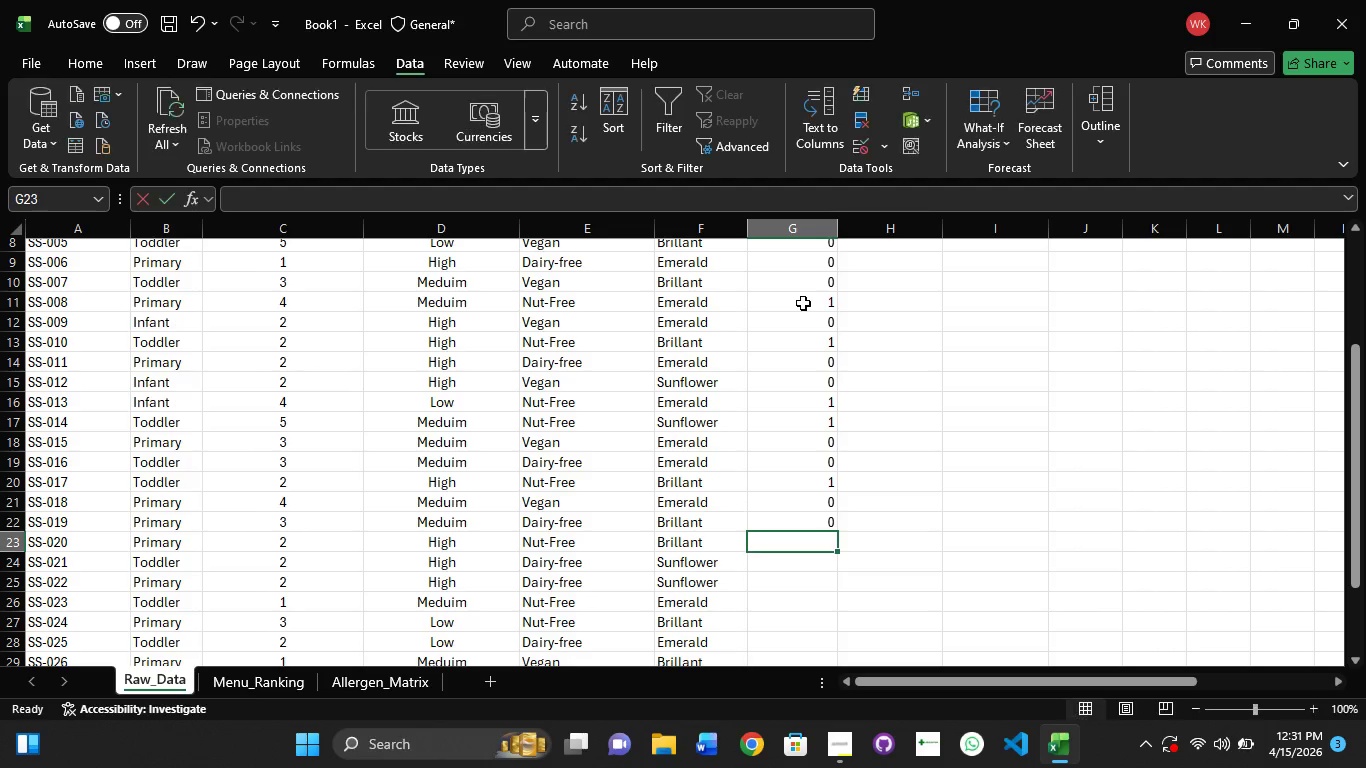 
key(Numpad1)
 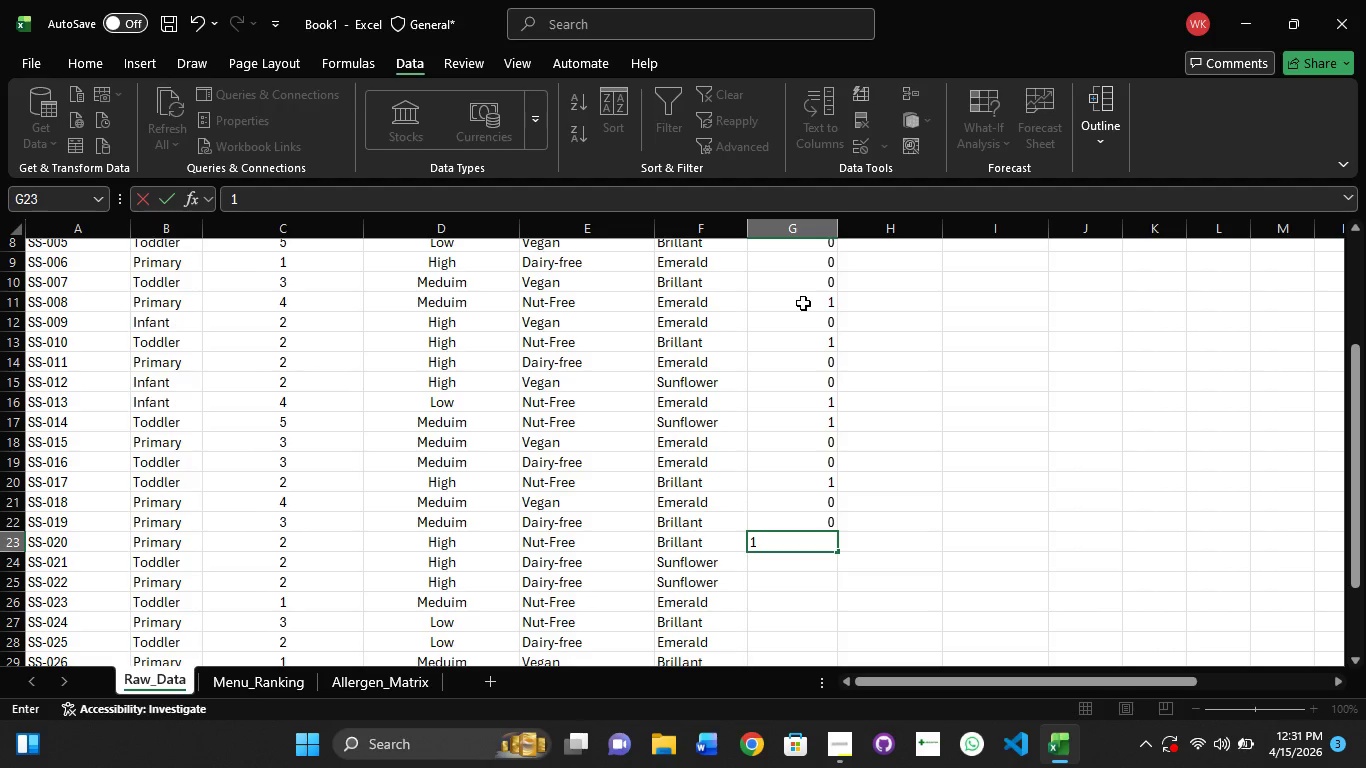 
key(NumpadEnter)
 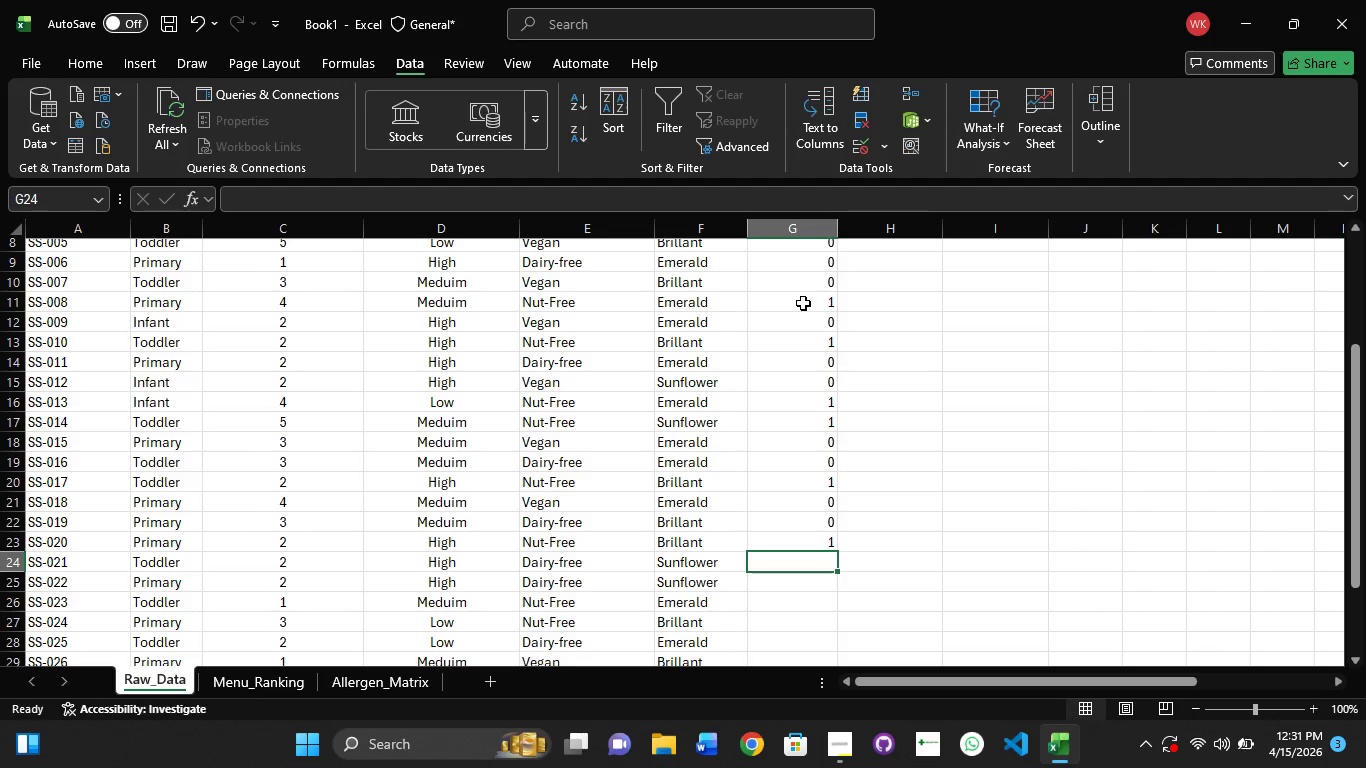 
key(Numpad0)
 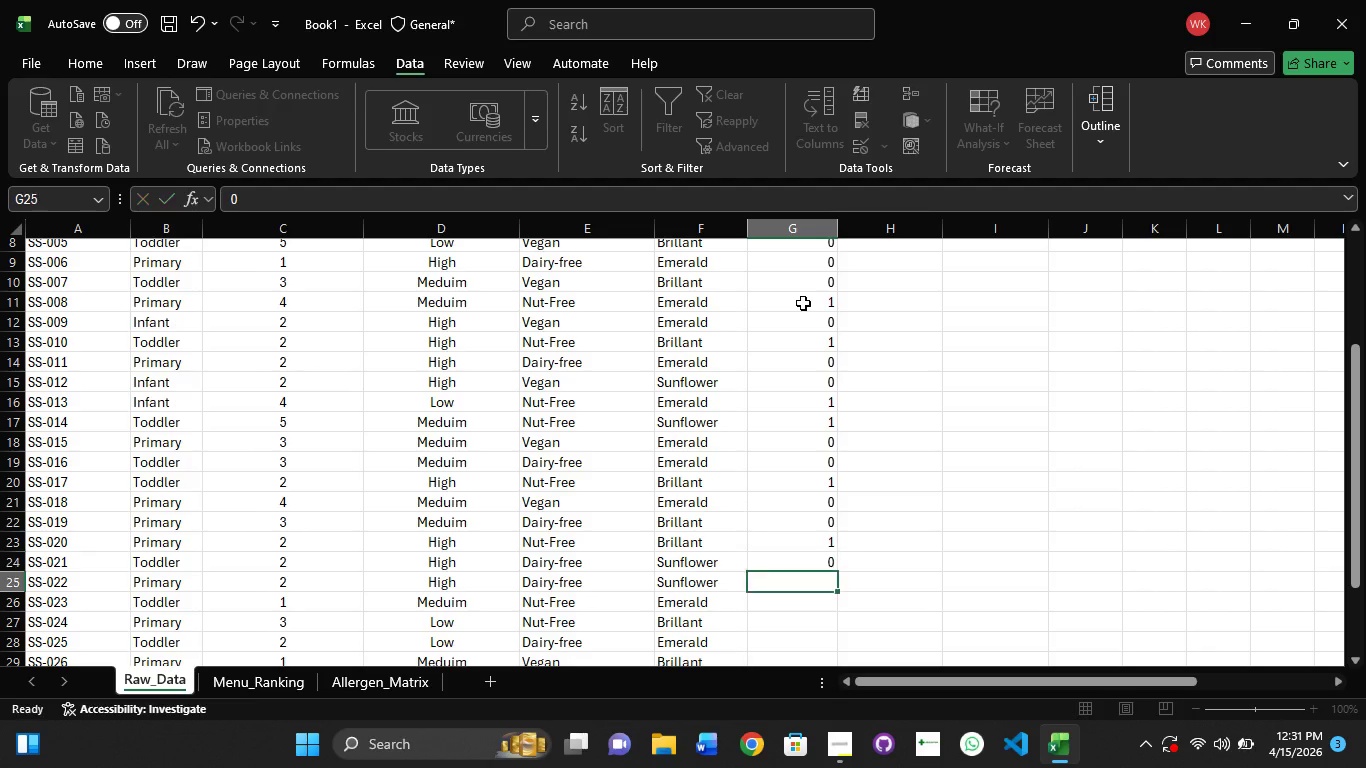 
key(NumpadEnter)
 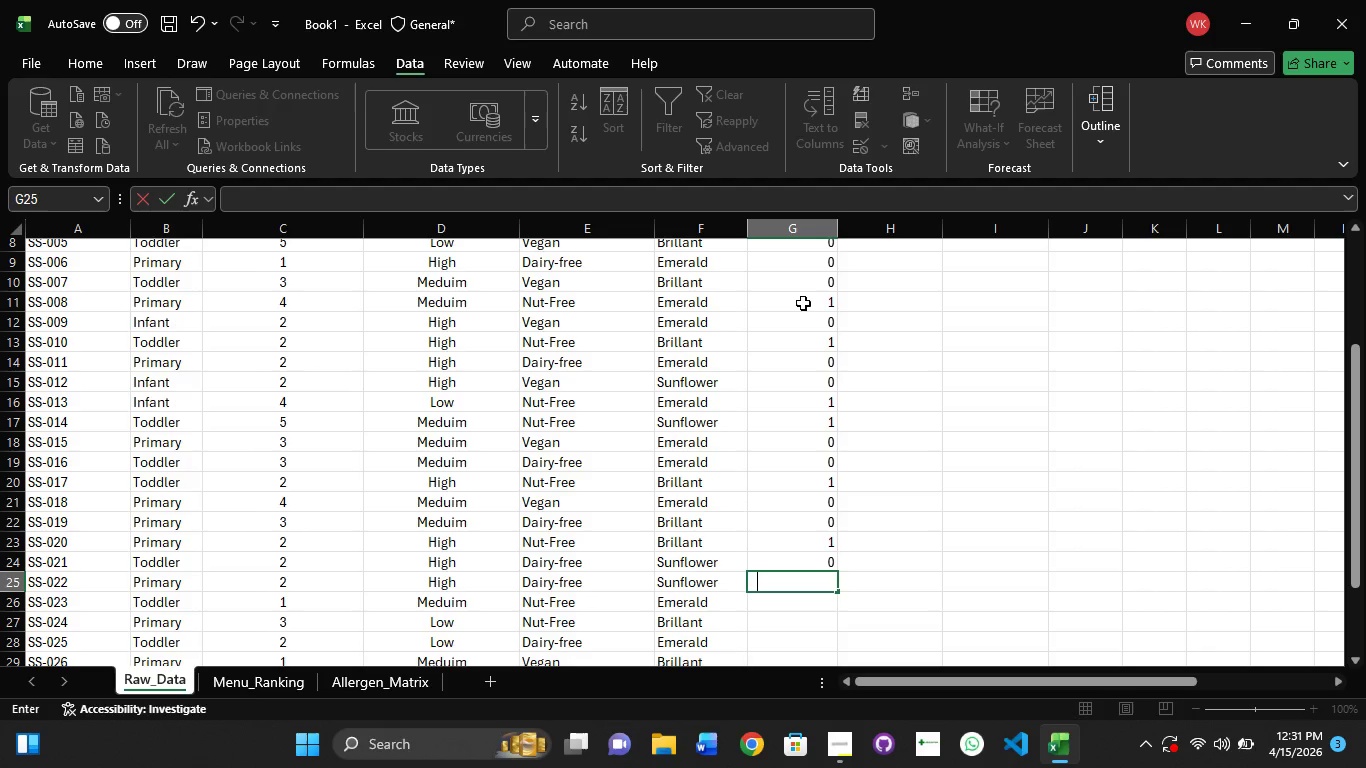 
key(Numpad0)
 